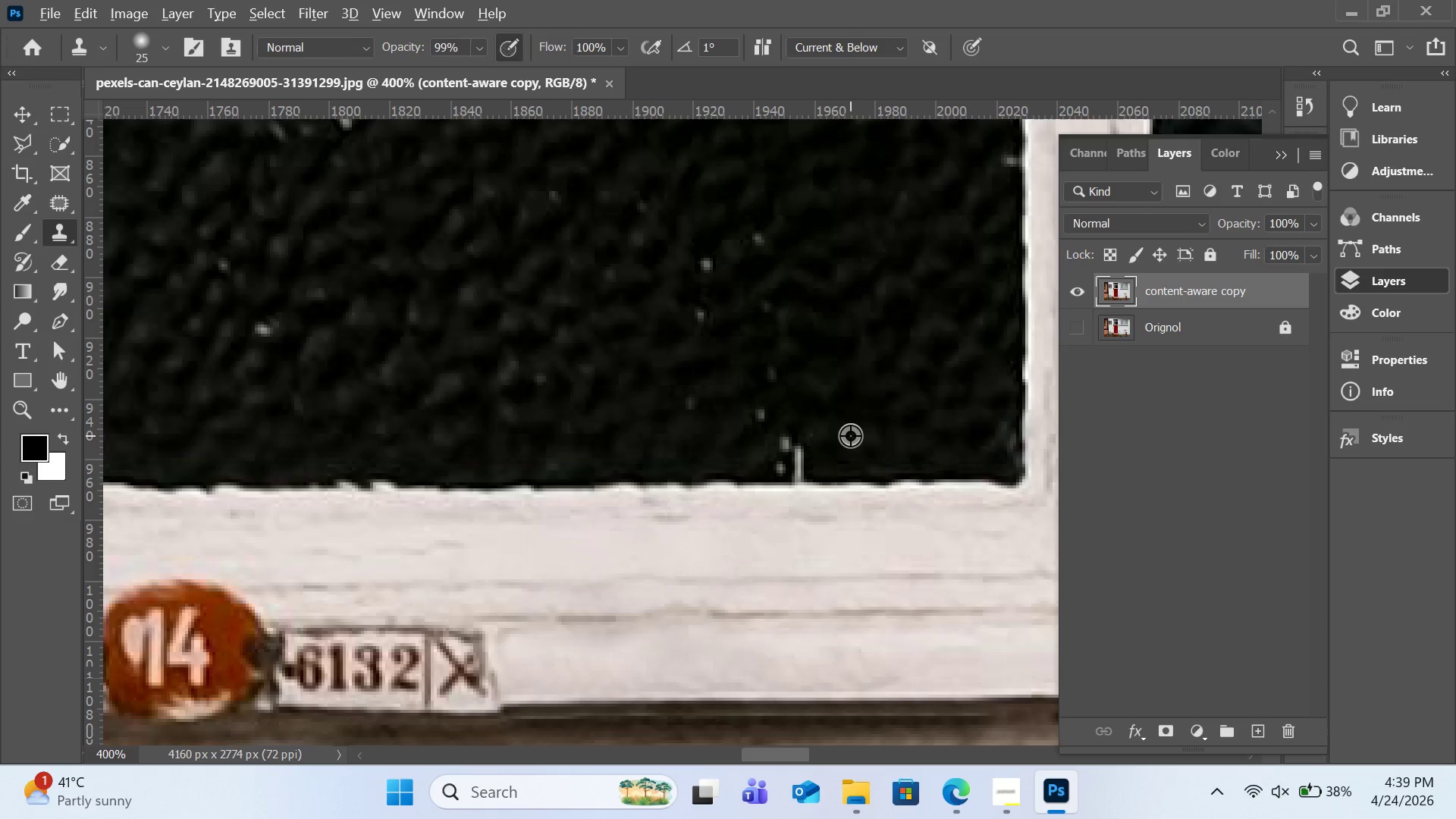 
hold_key(key=AltLeft, duration=0.34)
left_click([850, 435])
 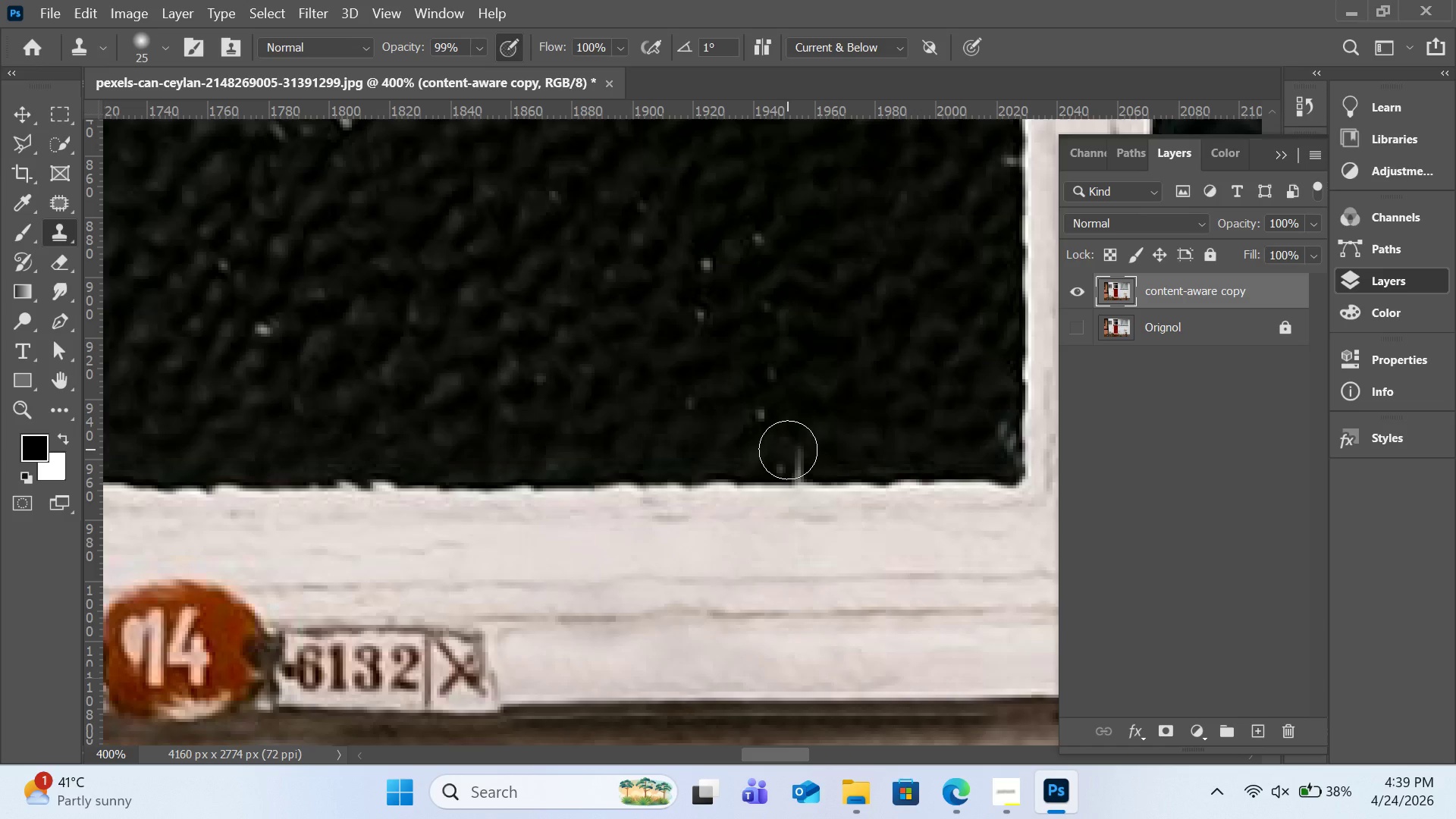 
left_click([788, 450])
 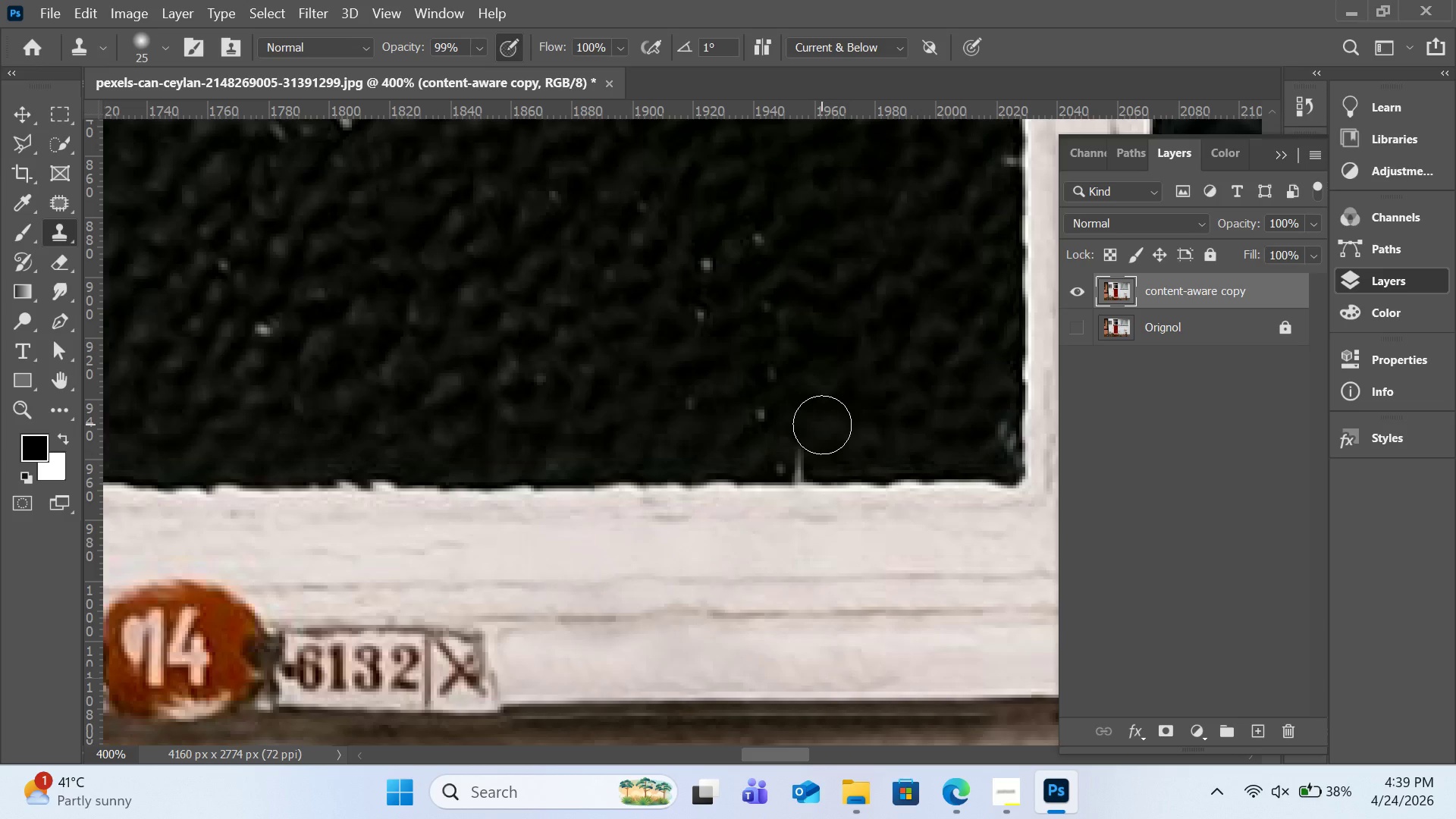 
key(Control+0)
 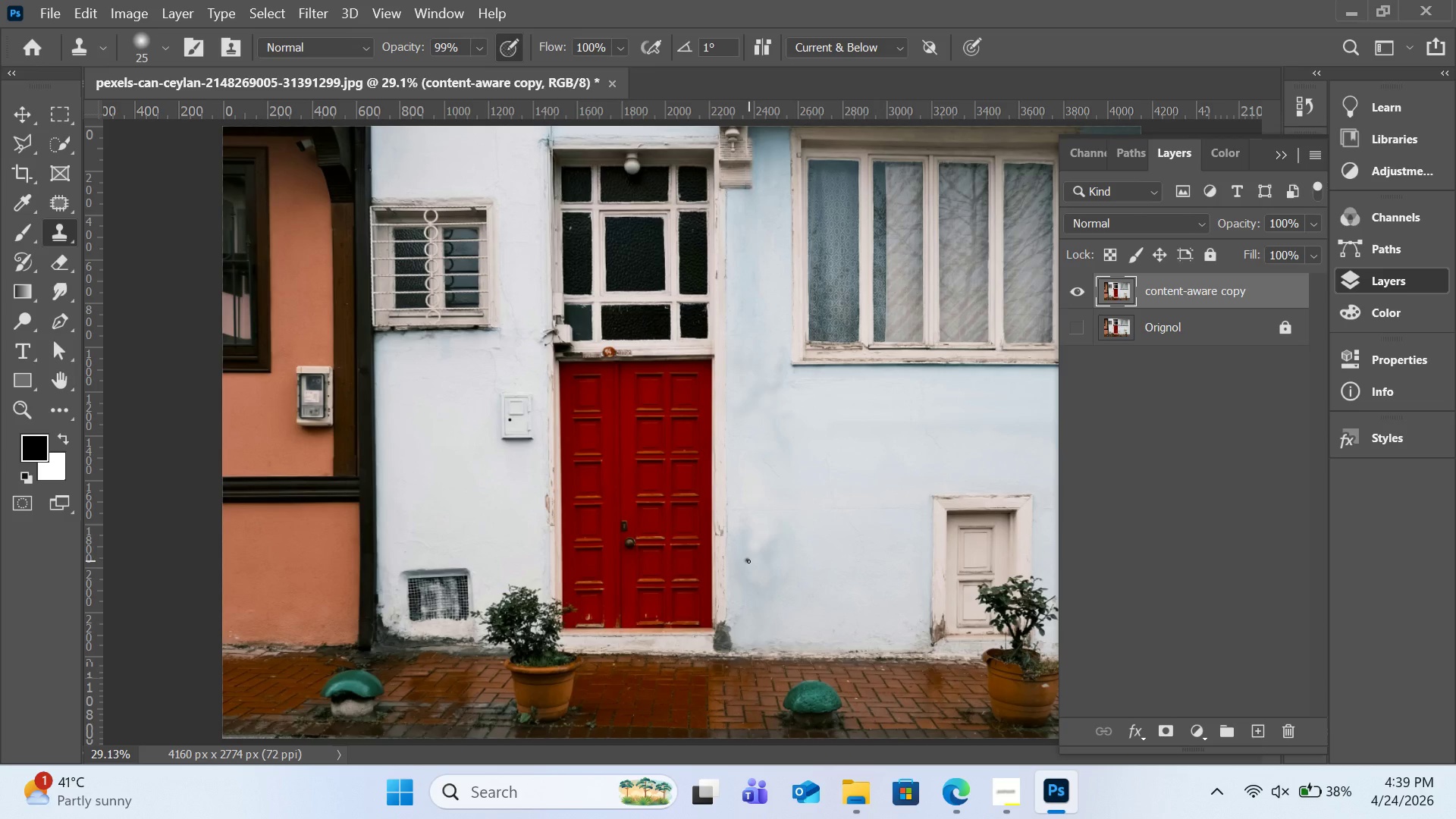 
wait(7.86)
 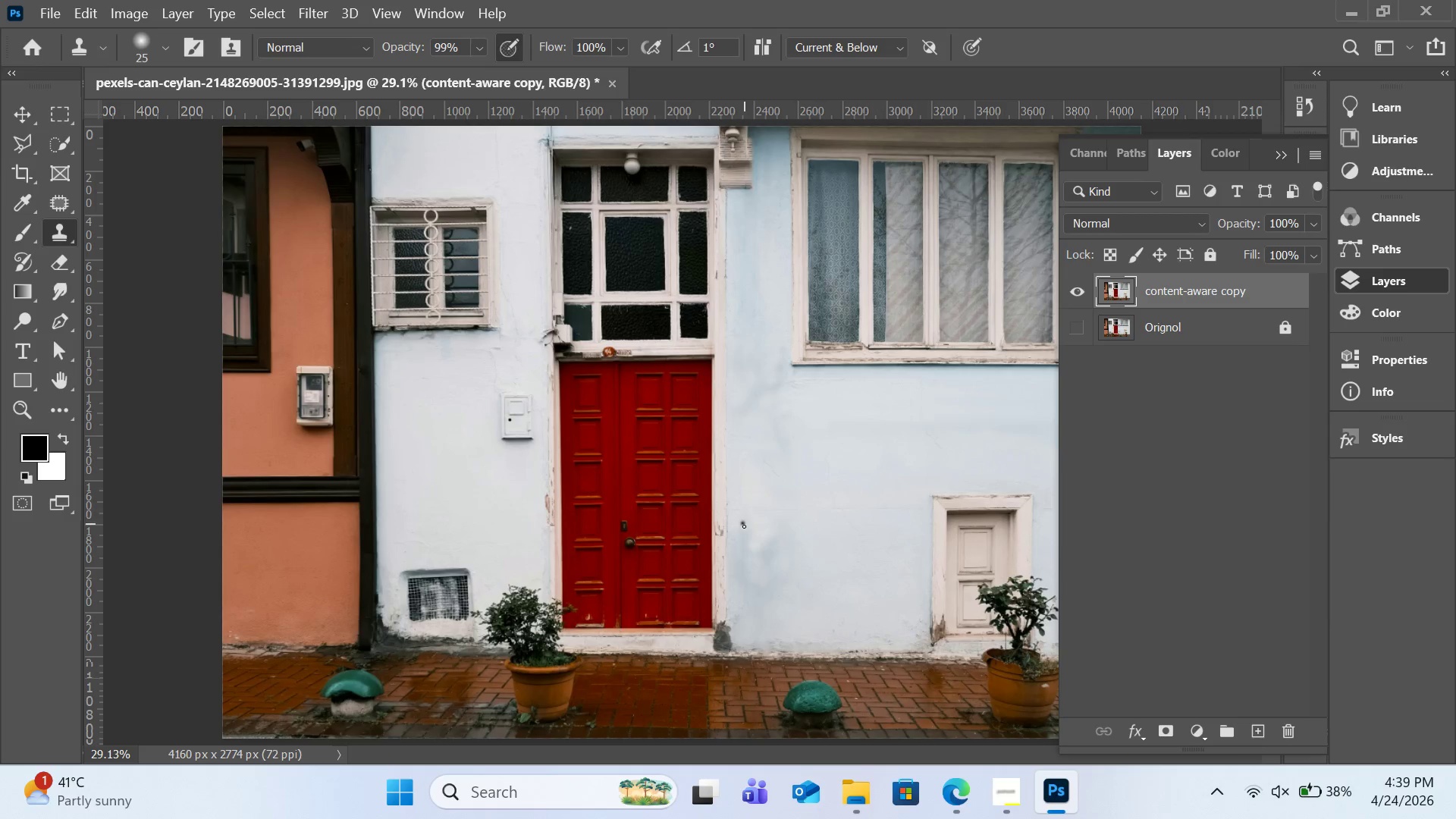 
key(Control+Equal)
 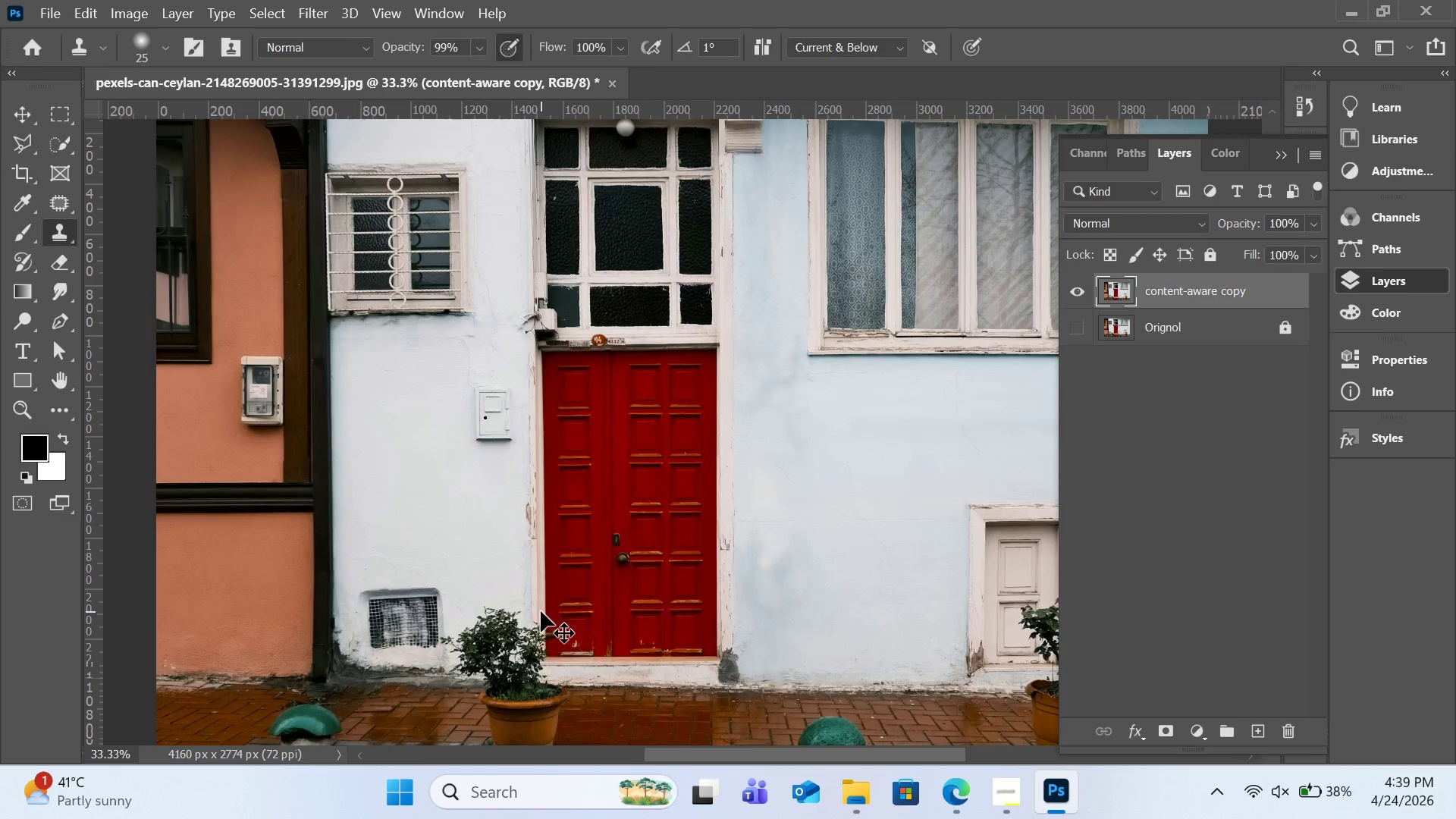 
key(Control+Equal)
 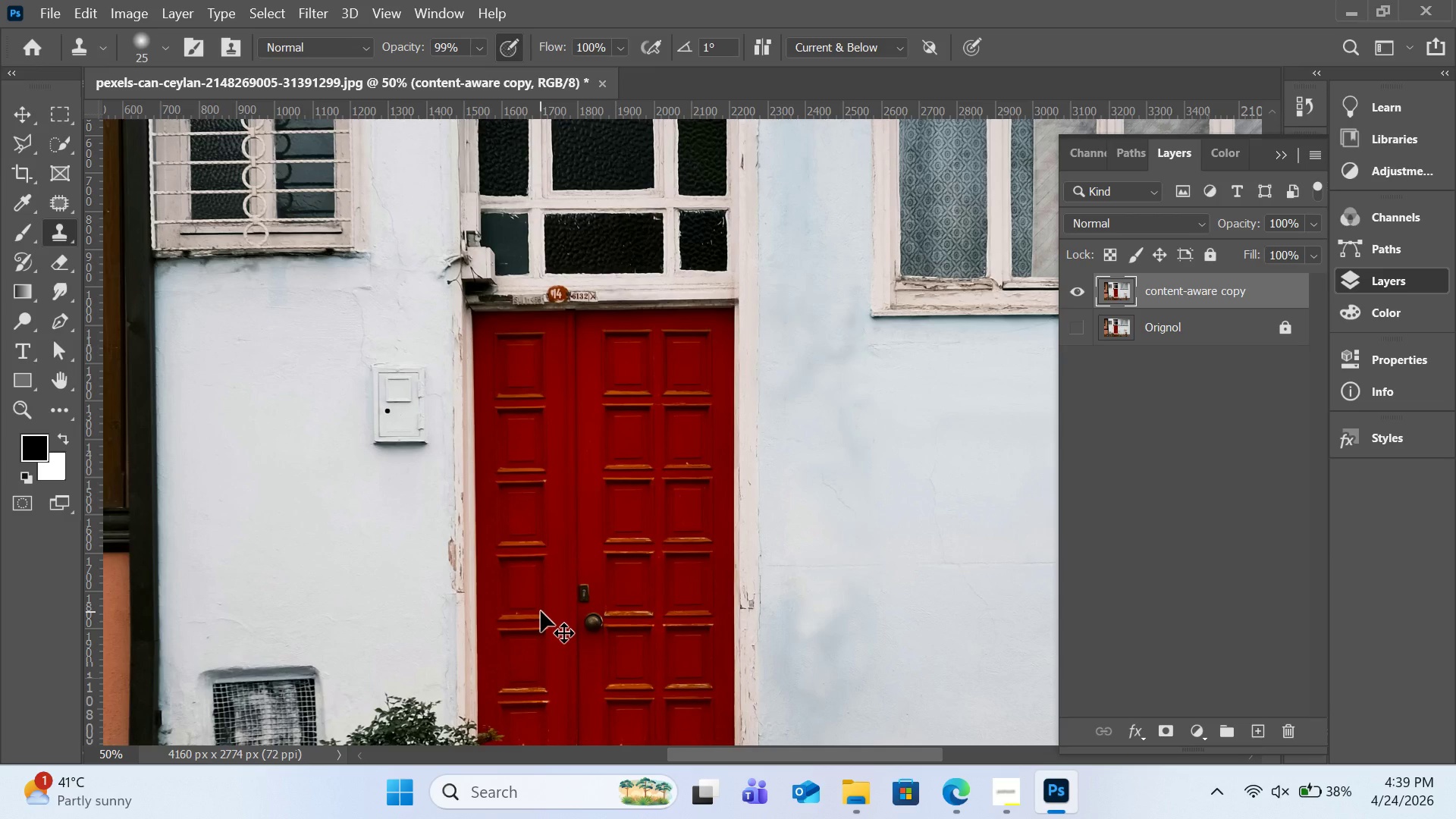 
key(Control+Equal)
 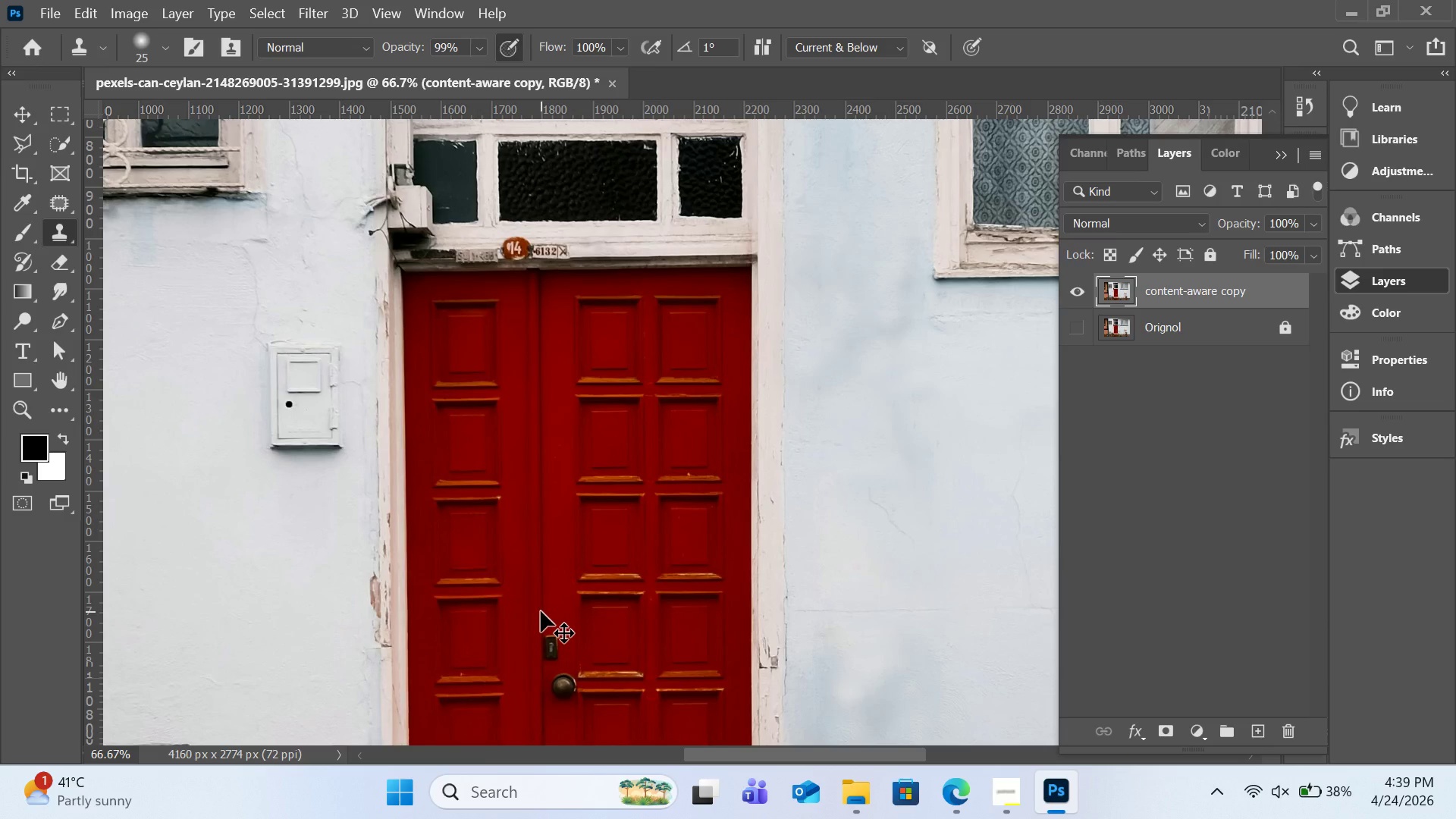 
key(Control+Equal)
 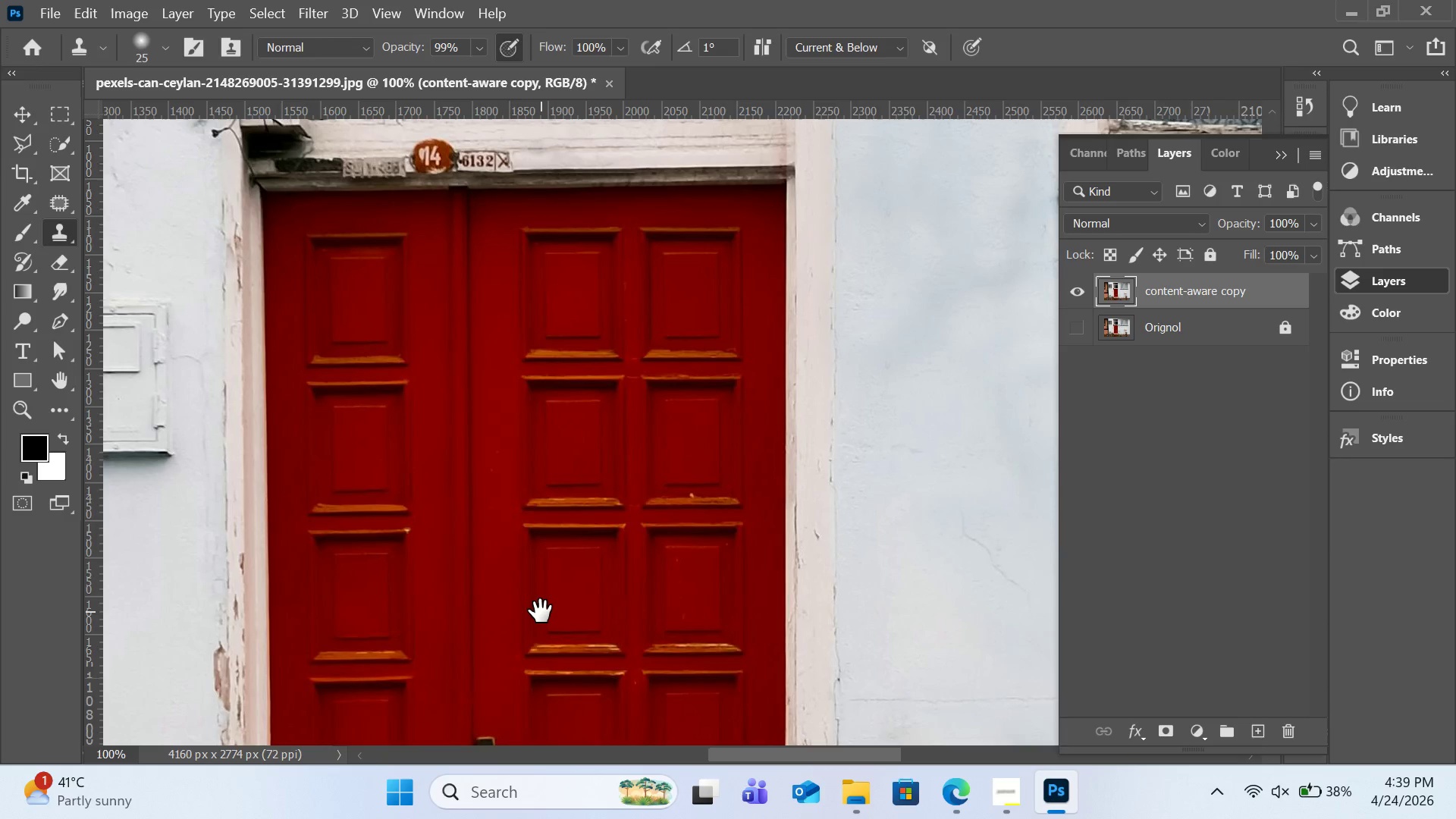 
key(H)
 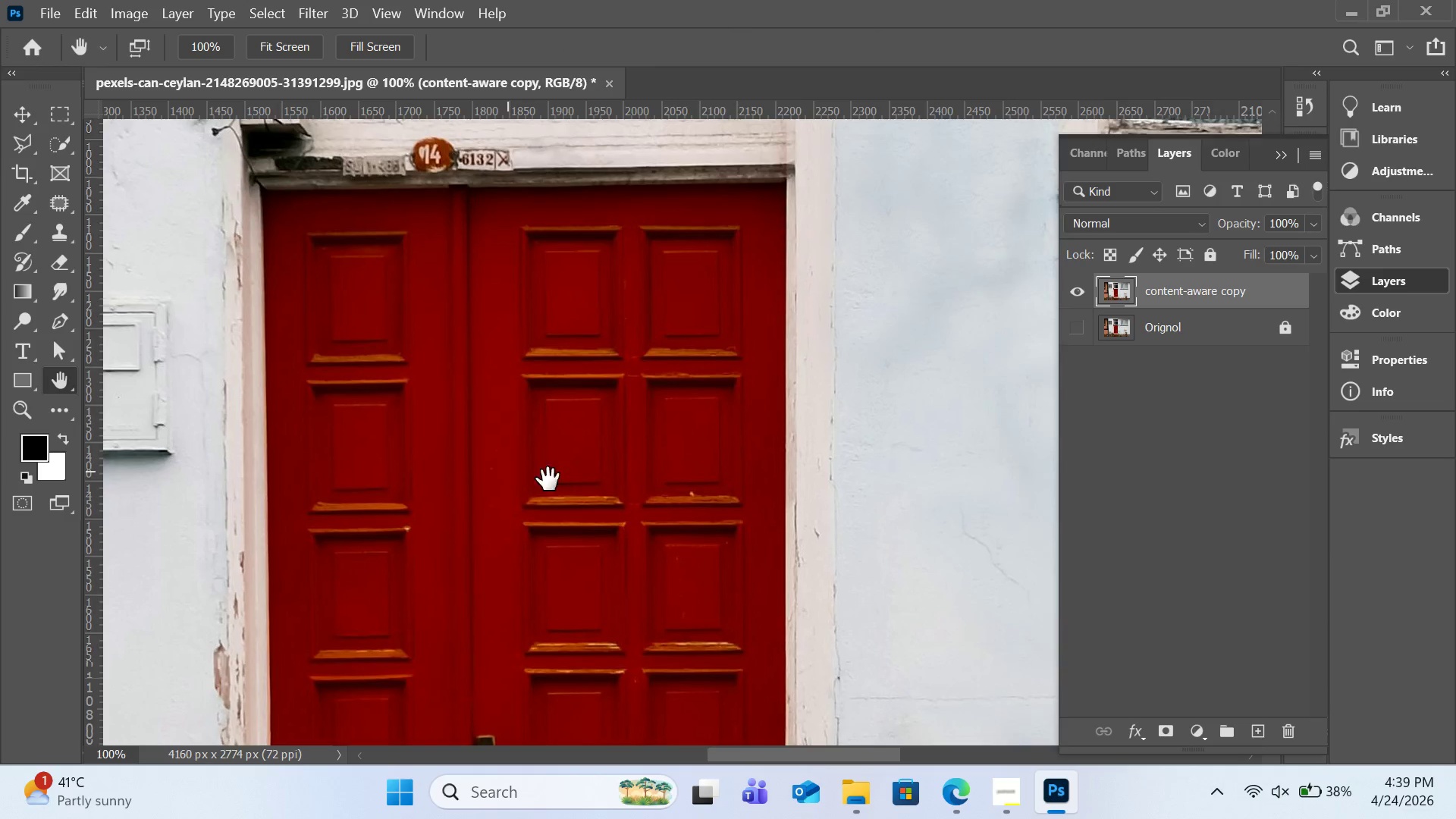 
left_click_drag(start_coordinate=[507, 472], to_coordinate=[1366, 562])
 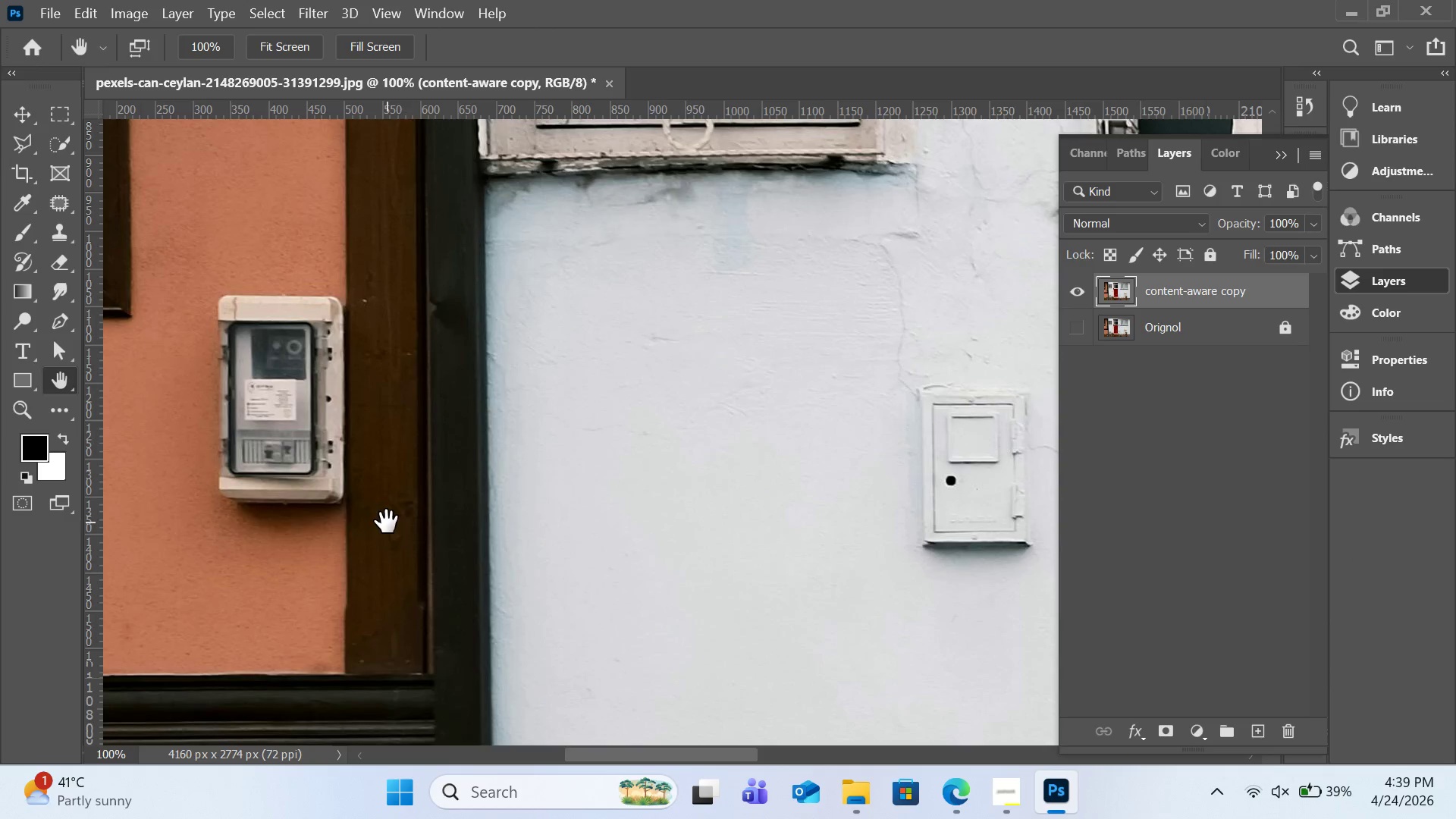 
left_click_drag(start_coordinate=[387, 522], to_coordinate=[606, 543])
 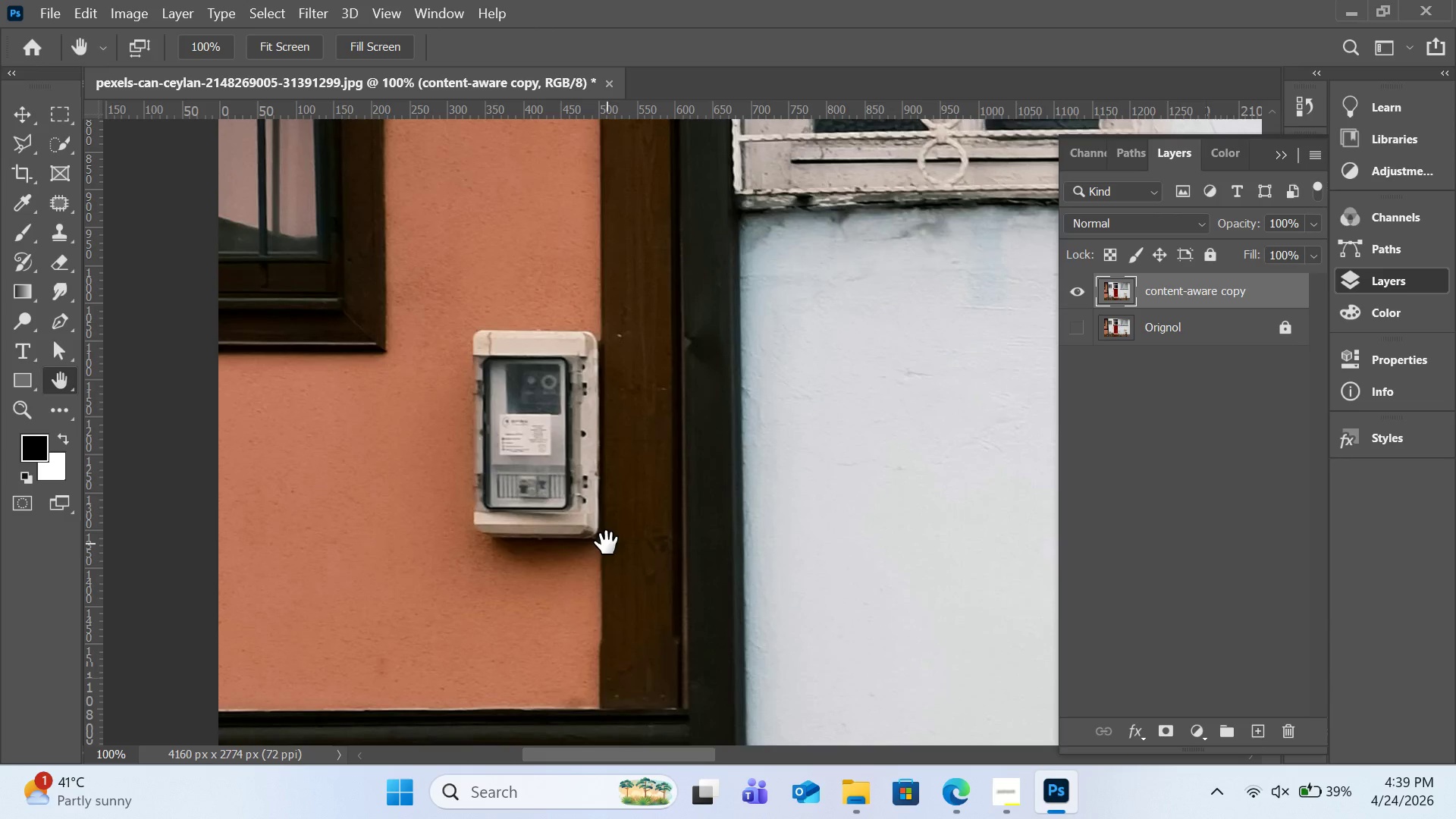 
key(Control+Equal)
 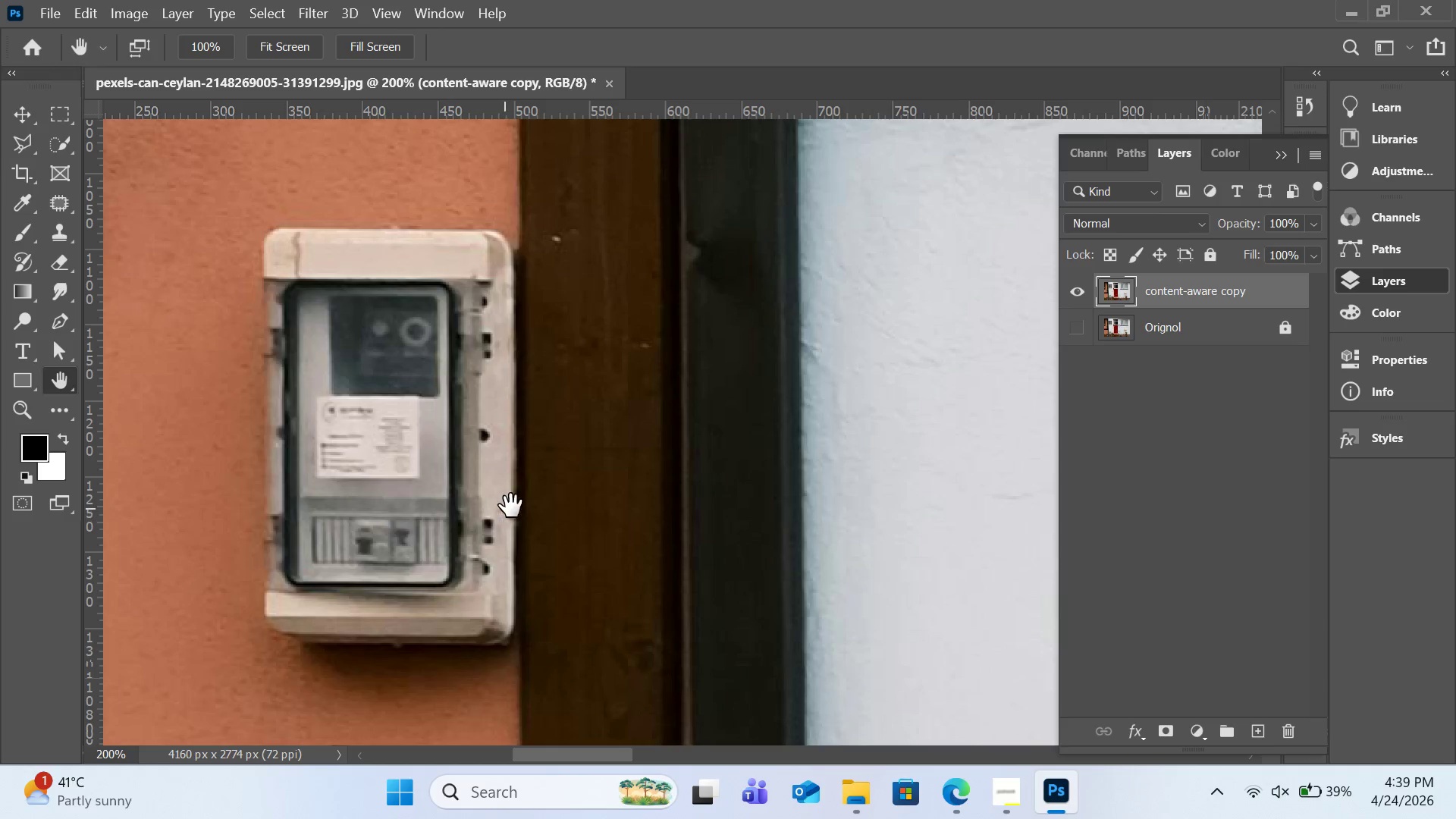 
left_click_drag(start_coordinate=[513, 506], to_coordinate=[670, 505])
 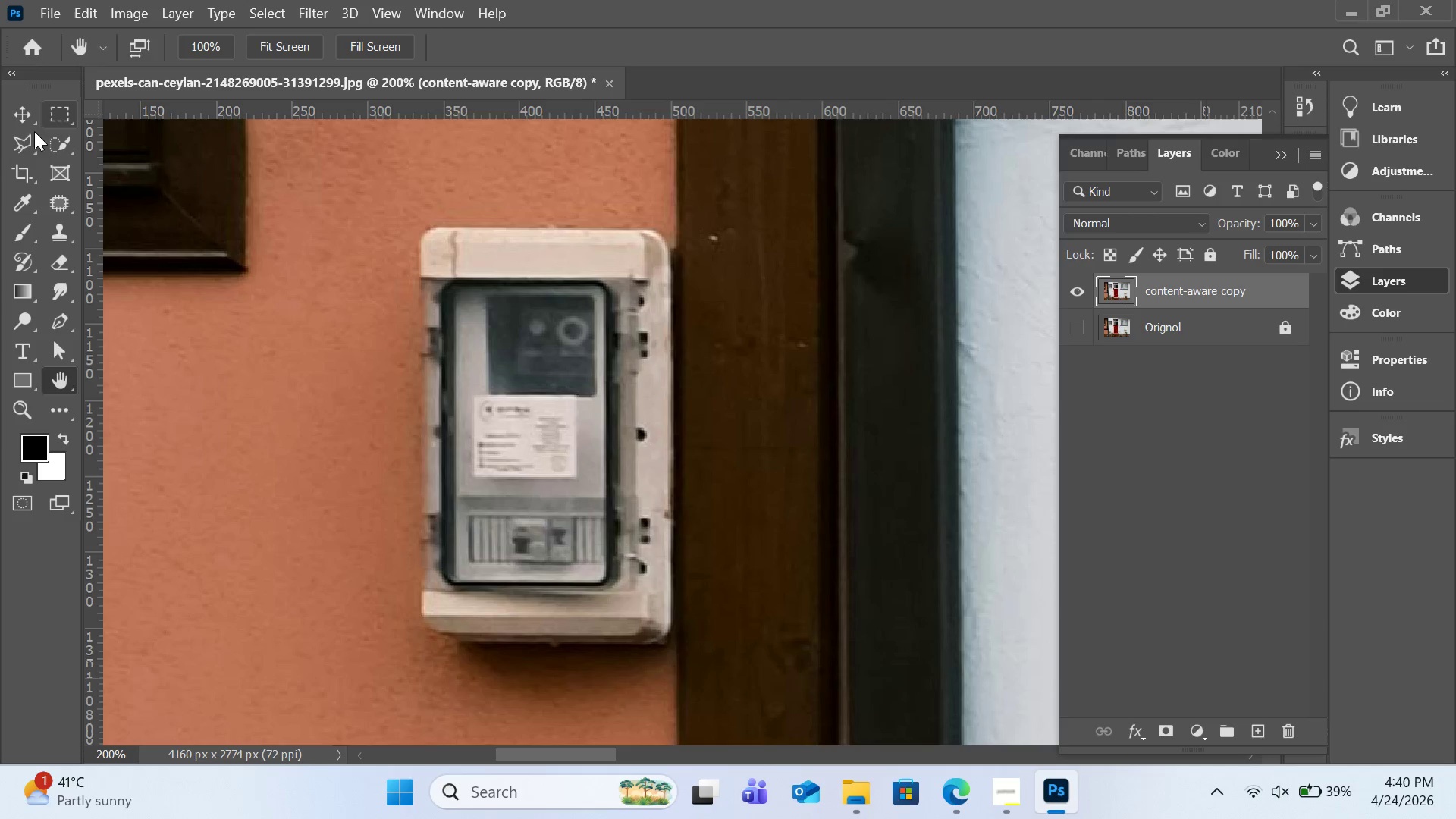 
left_click([25, 140])
 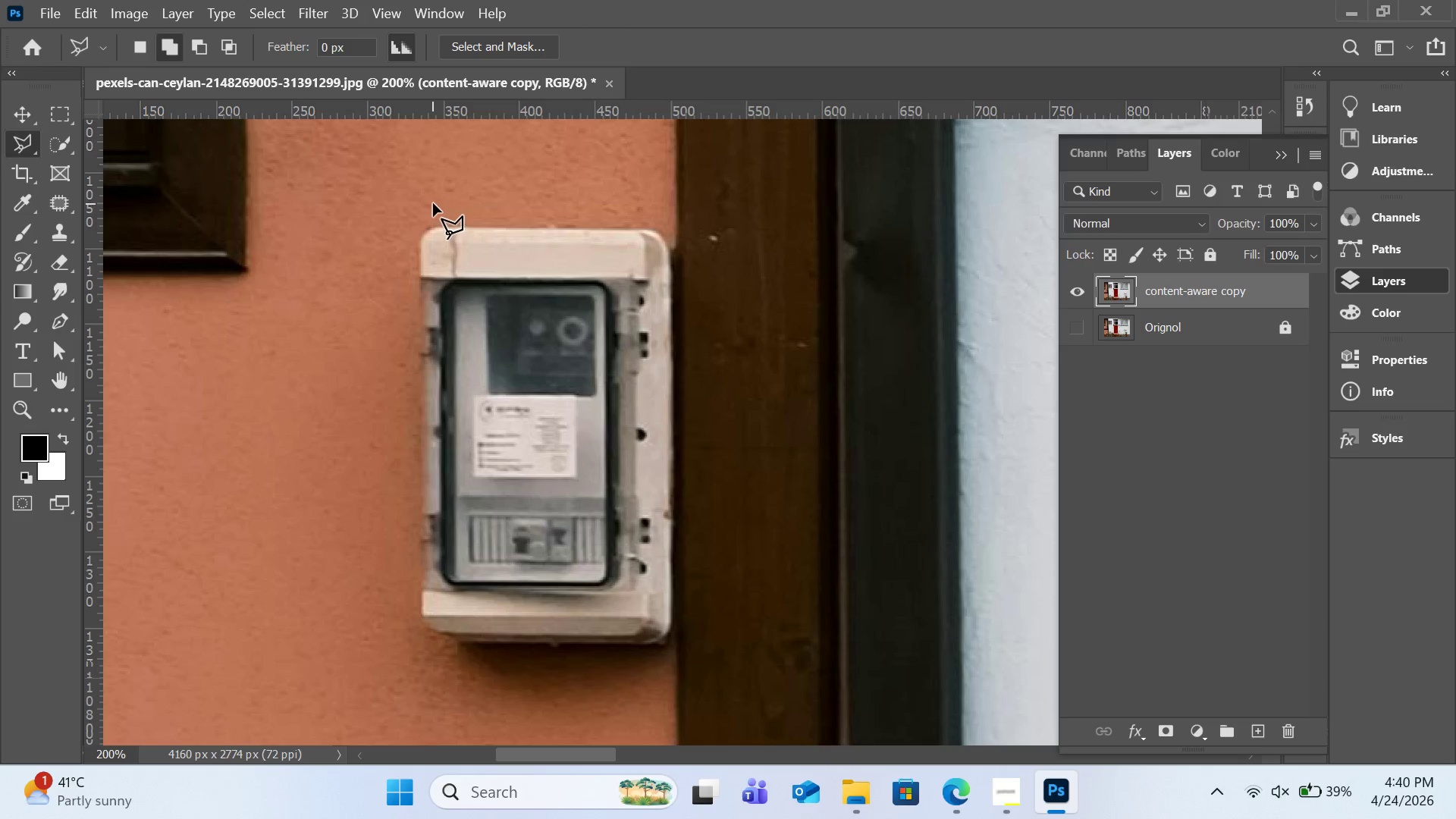 
left_click([433, 203])
 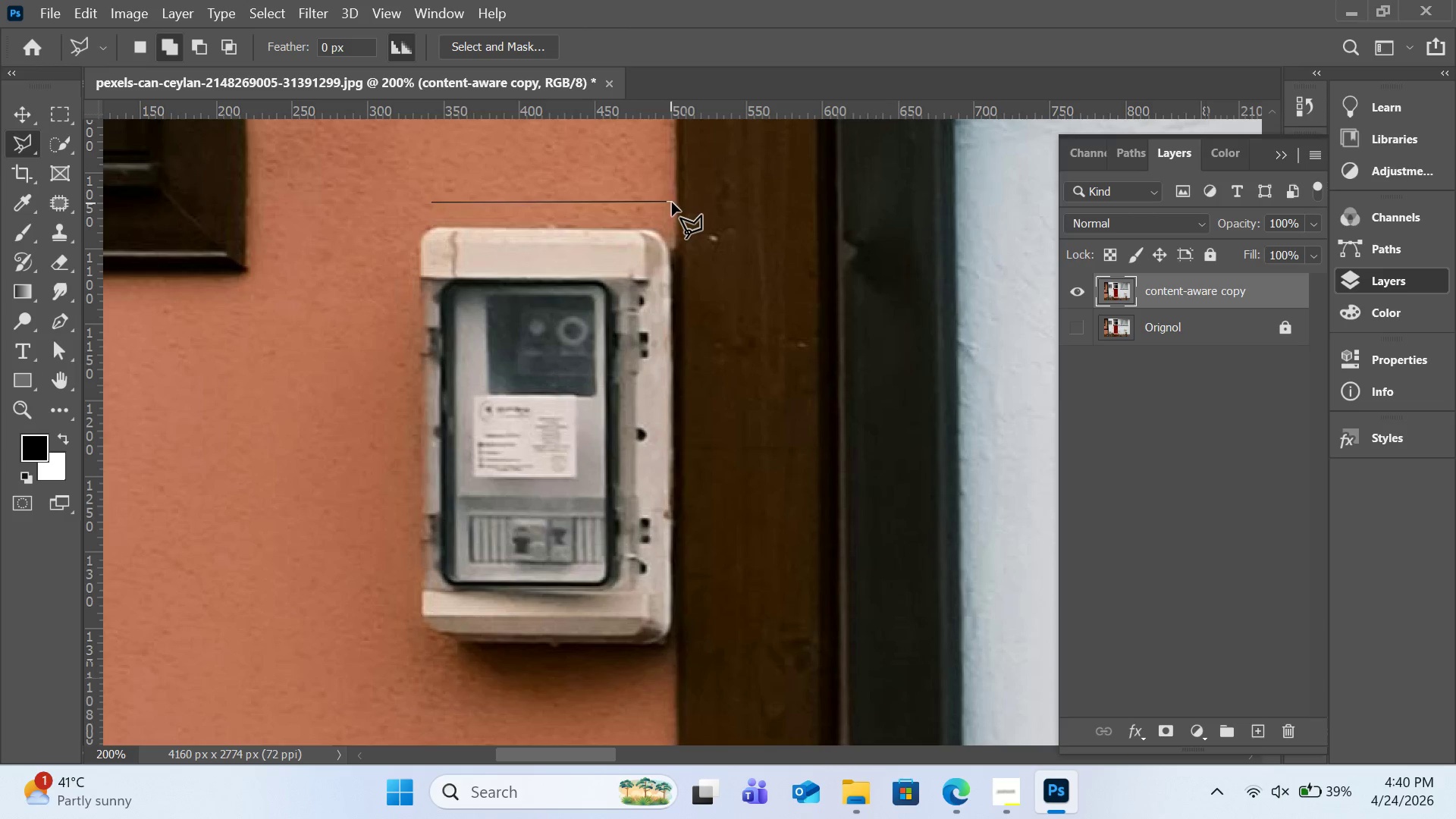 
left_click([673, 202])
 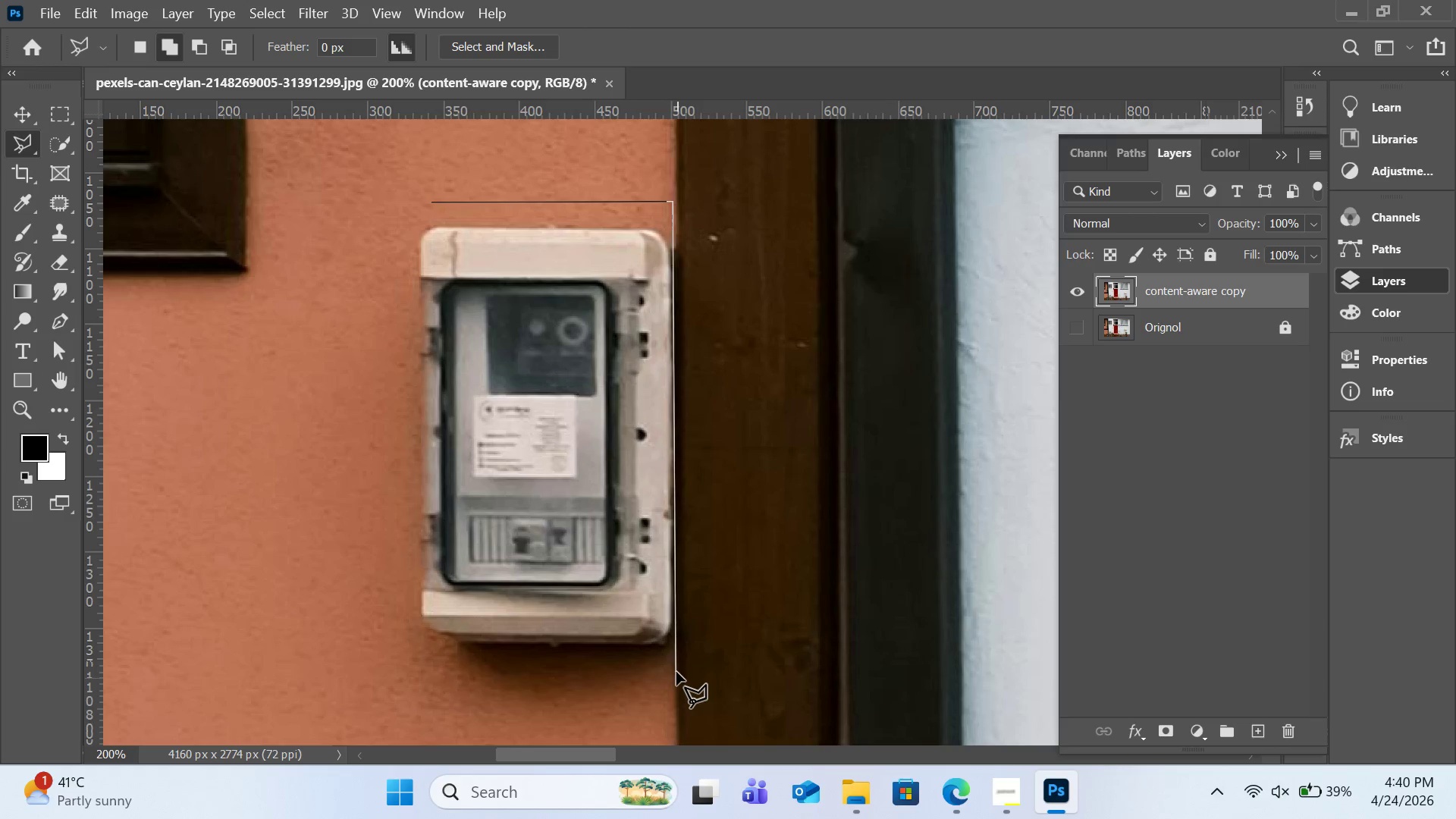 
left_click([676, 672])
 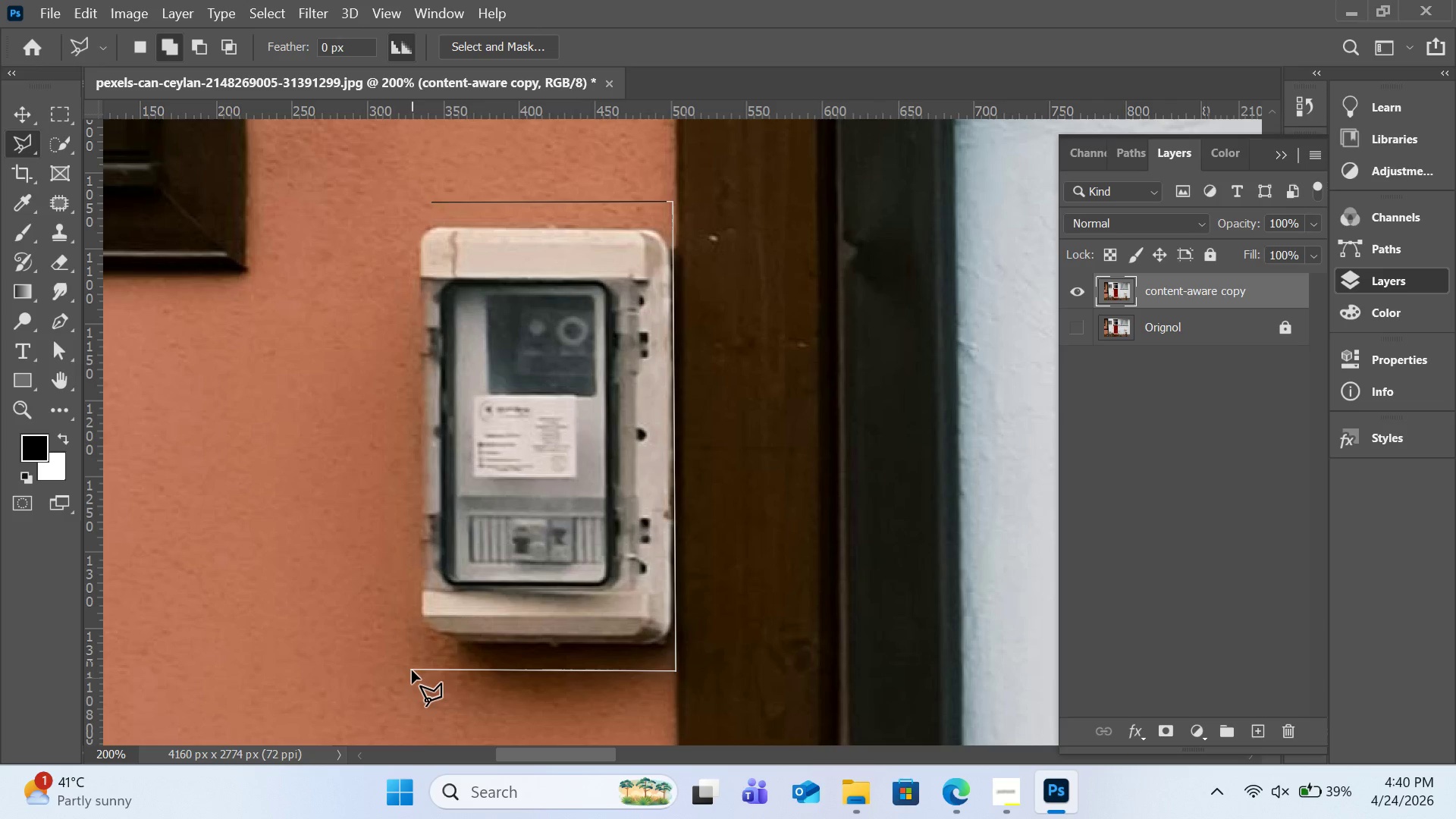 
left_click([401, 670])
 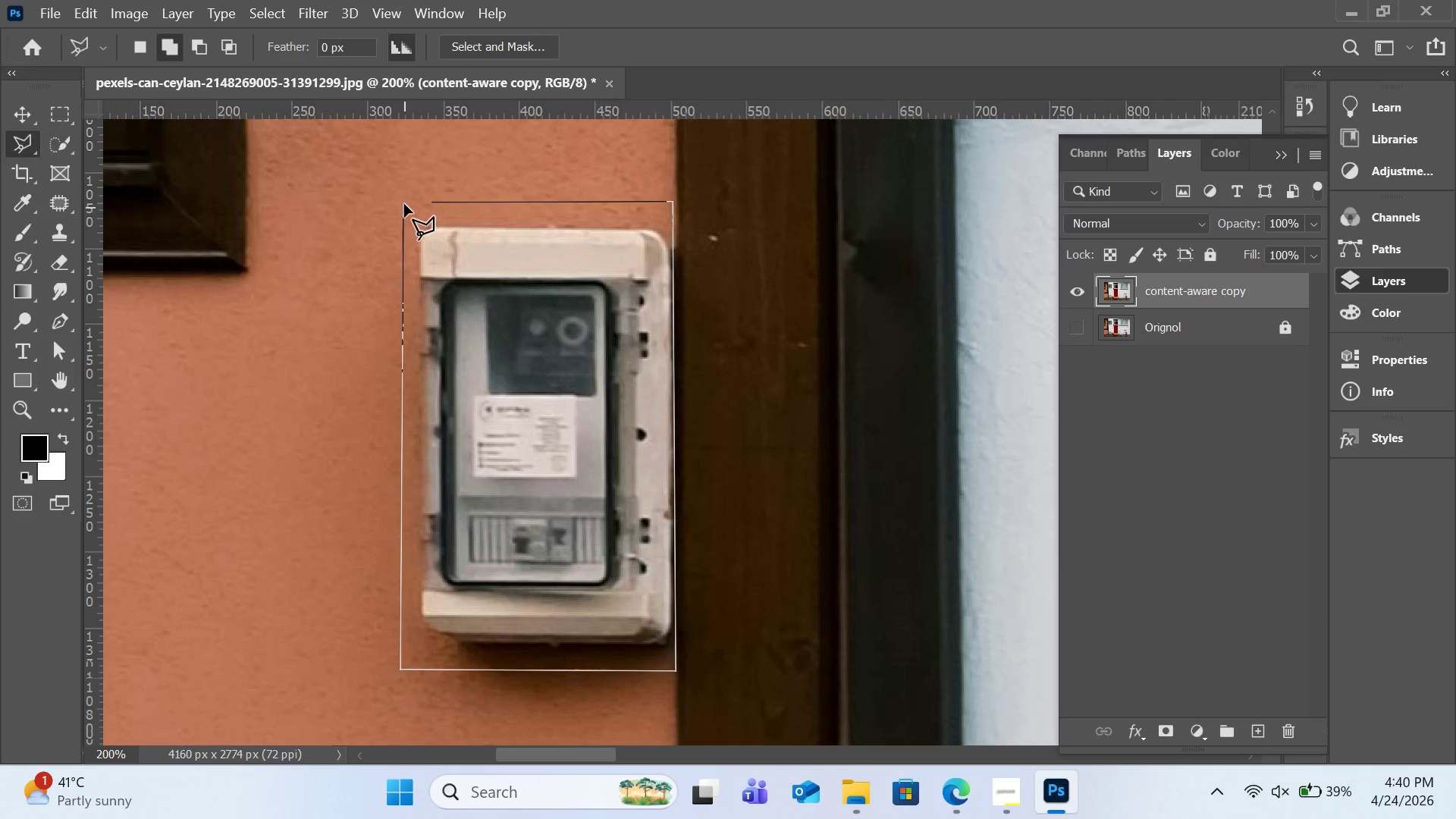 
left_click([404, 201])
 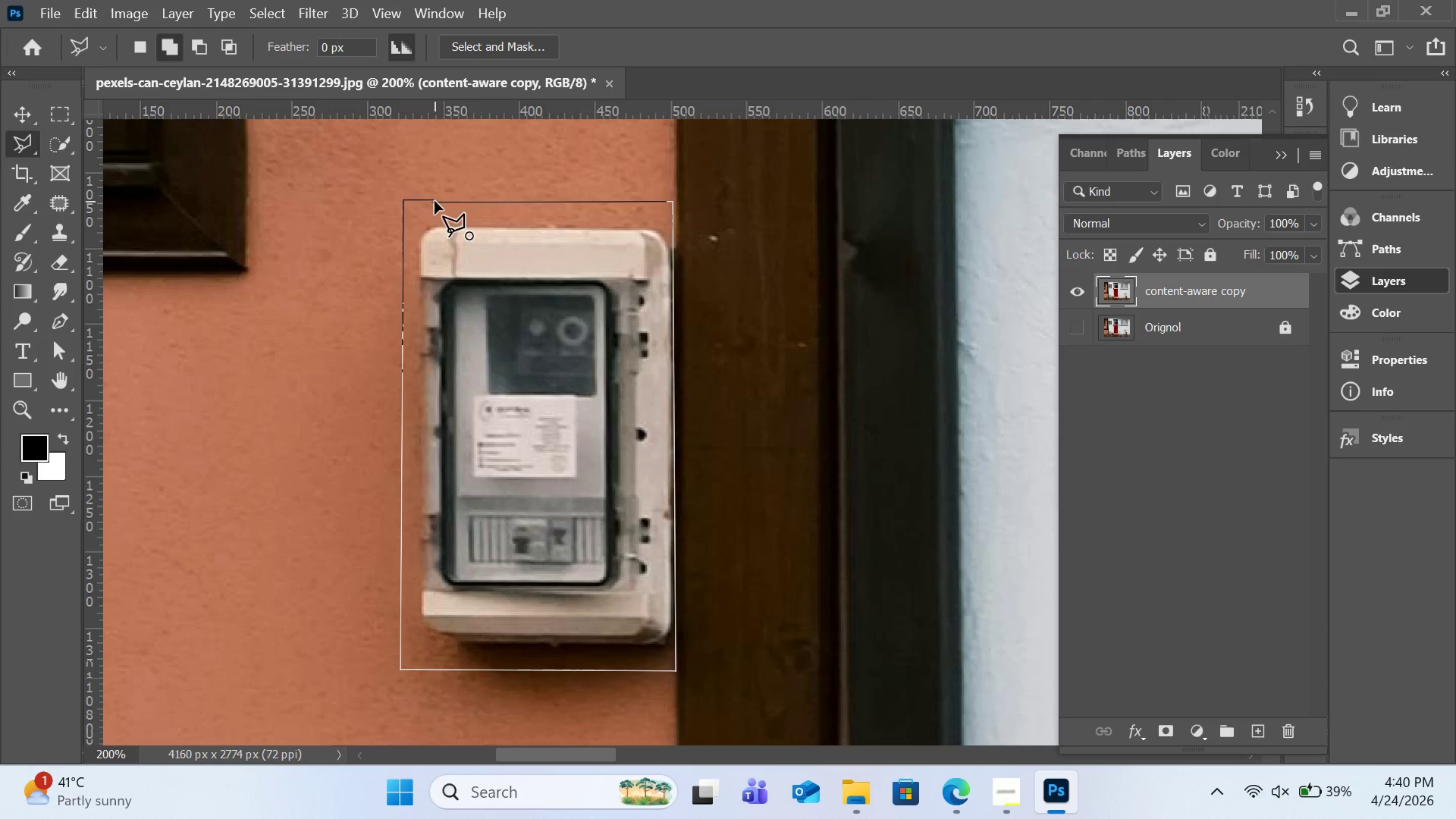 
left_click([435, 201])
 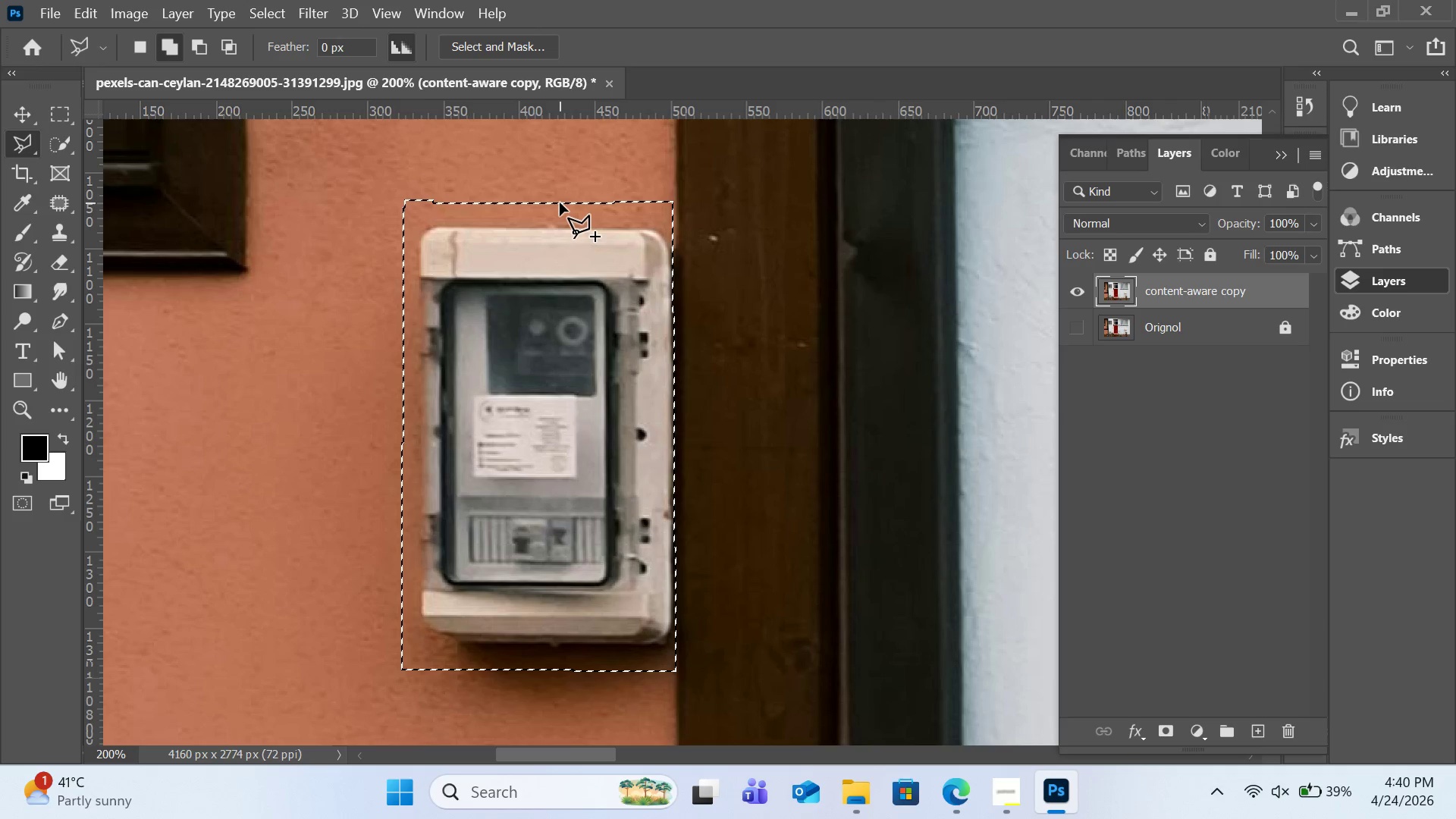 
key(Shift+Backspace)
 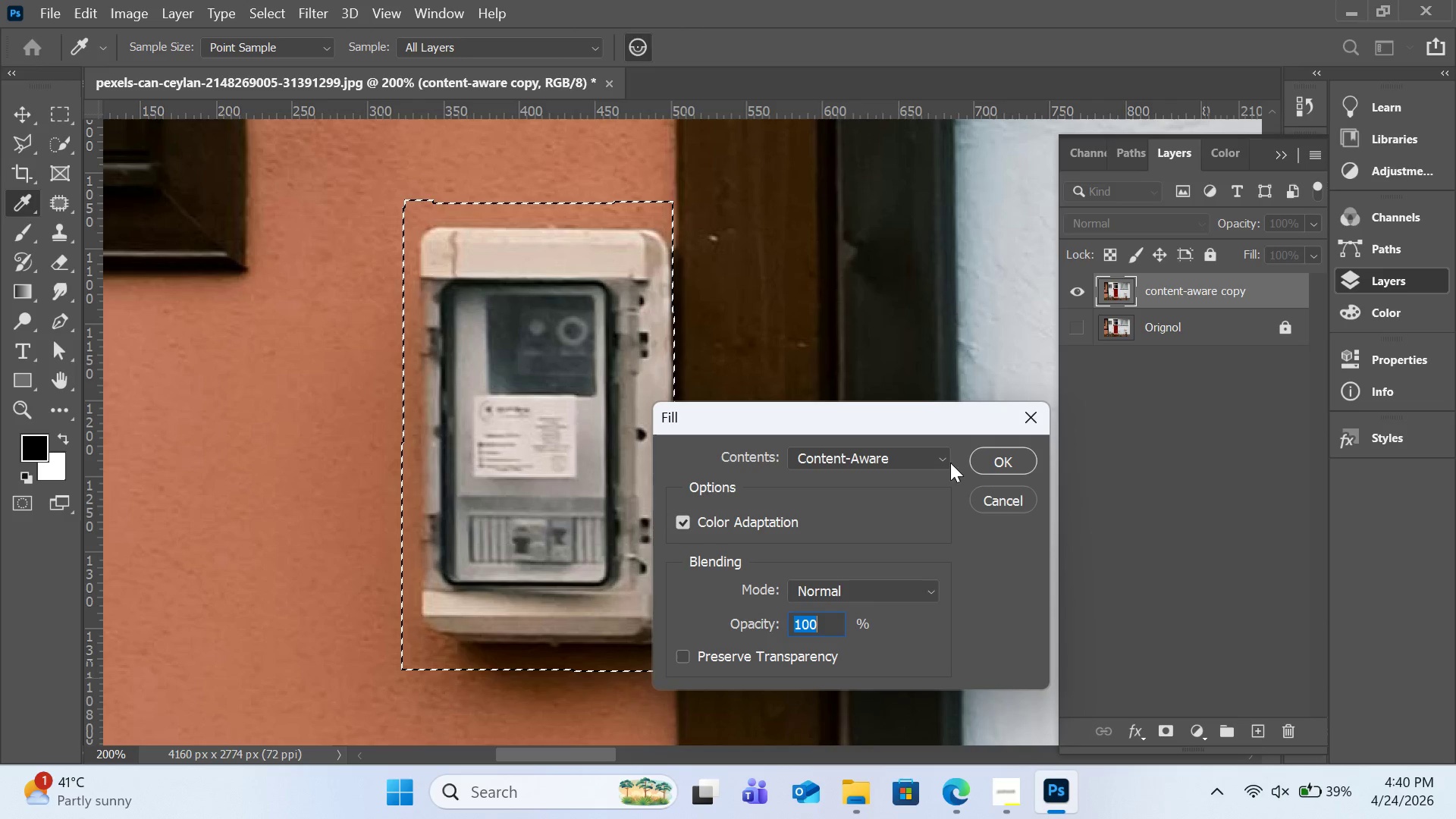 
left_click([993, 461])
 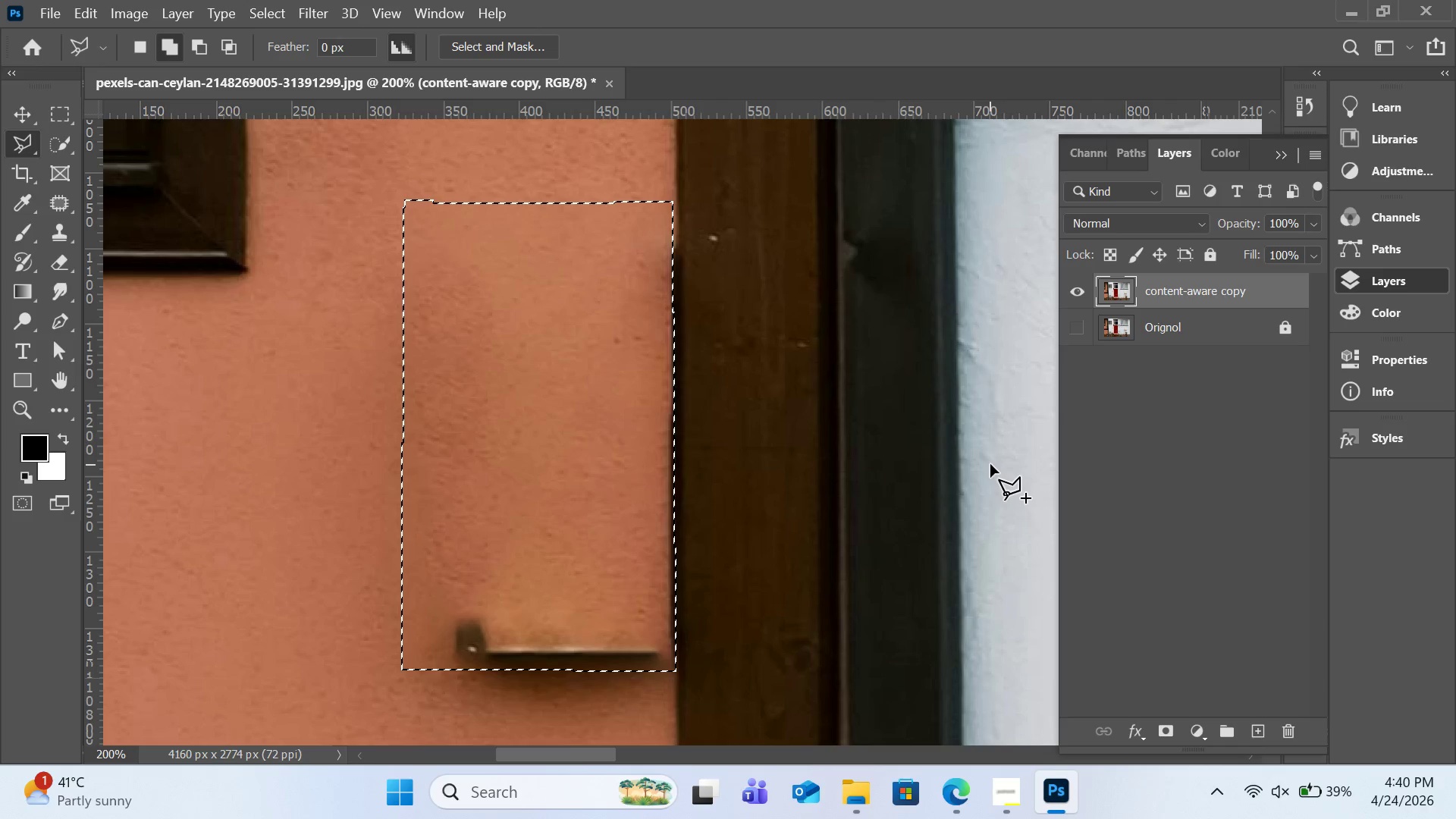 
key(Control+D)
 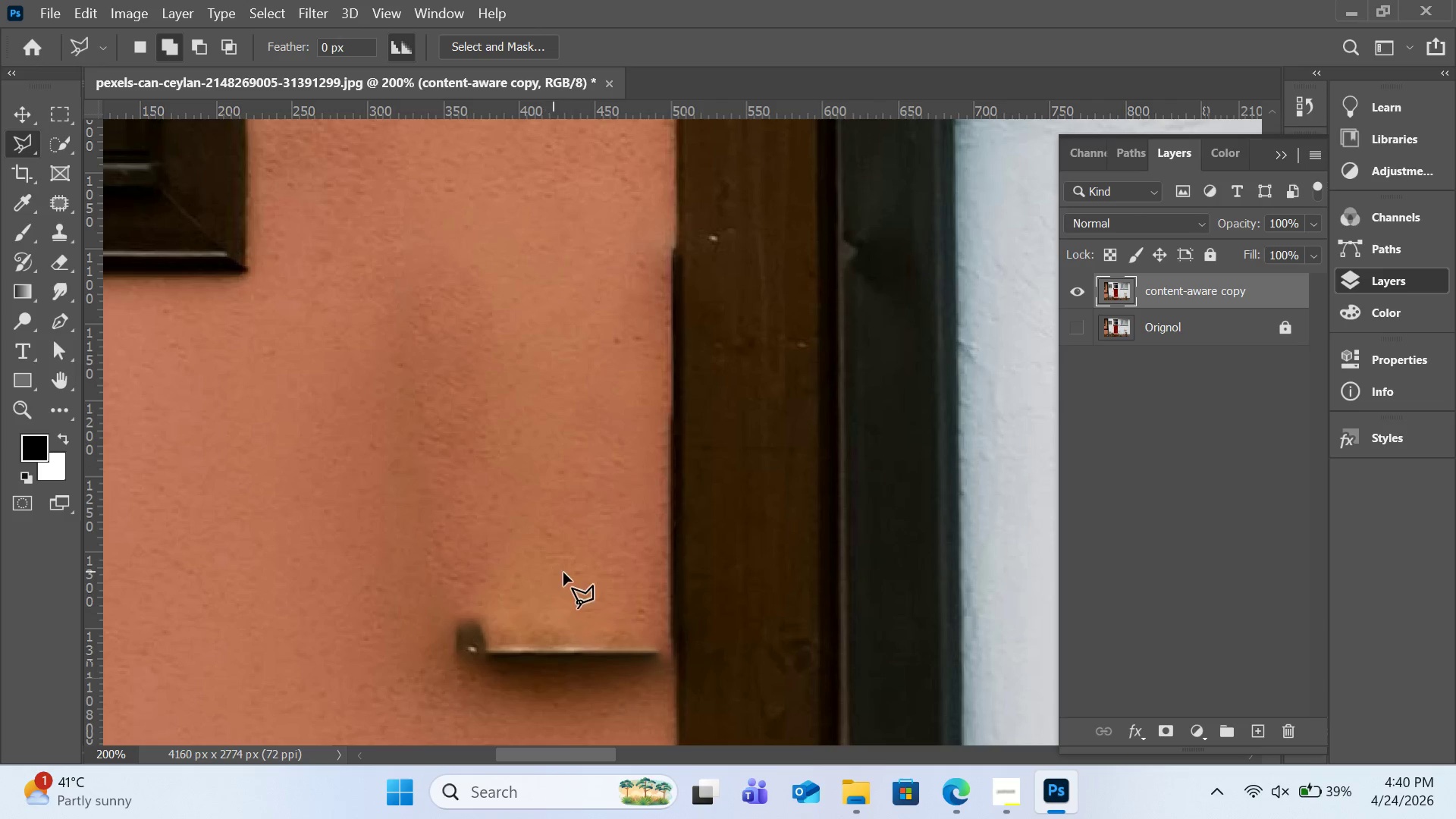 
scroll: coordinate [563, 570], scroll_direction: down, amount: 5.0
 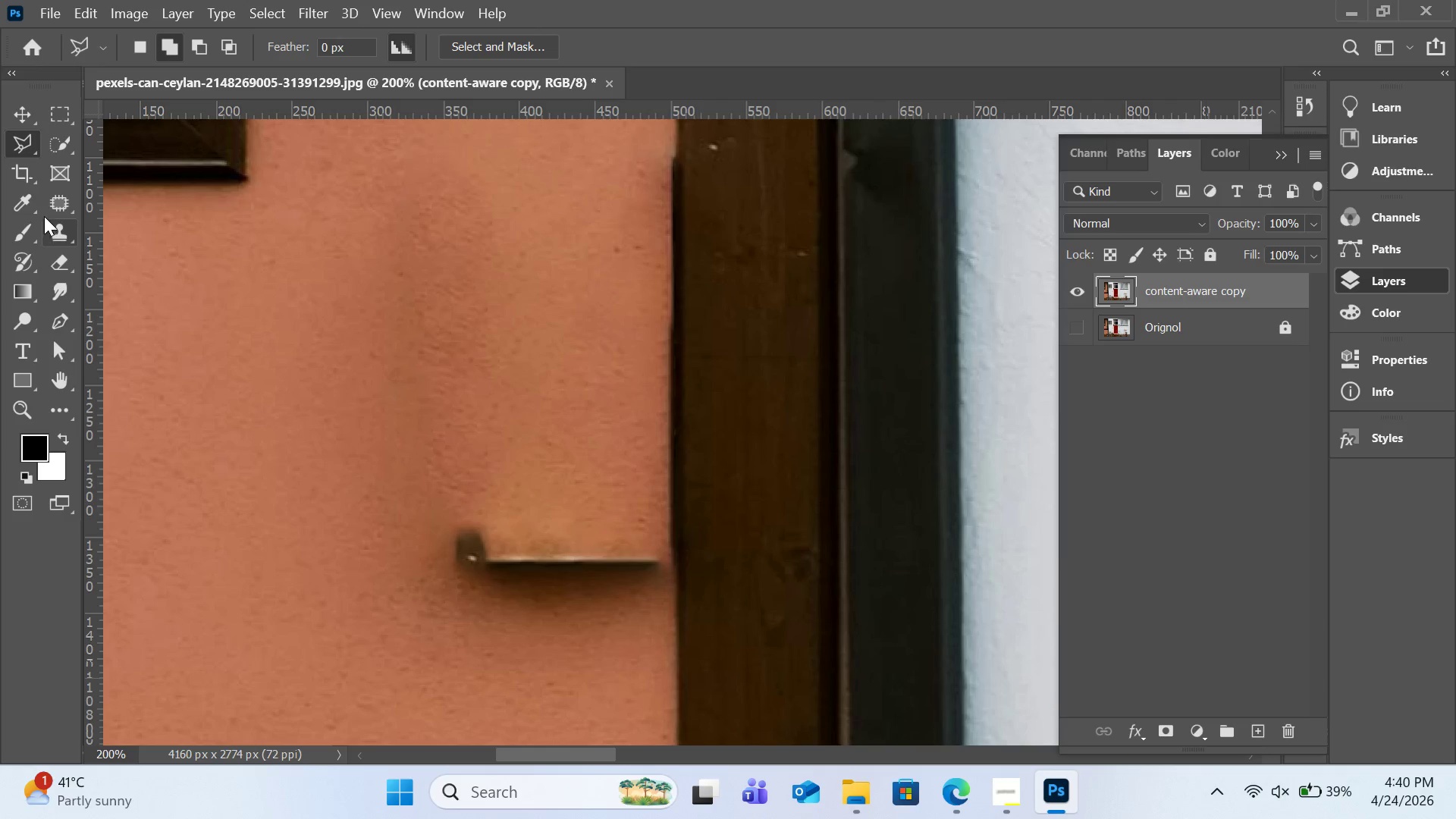 
left_click([57, 226])
 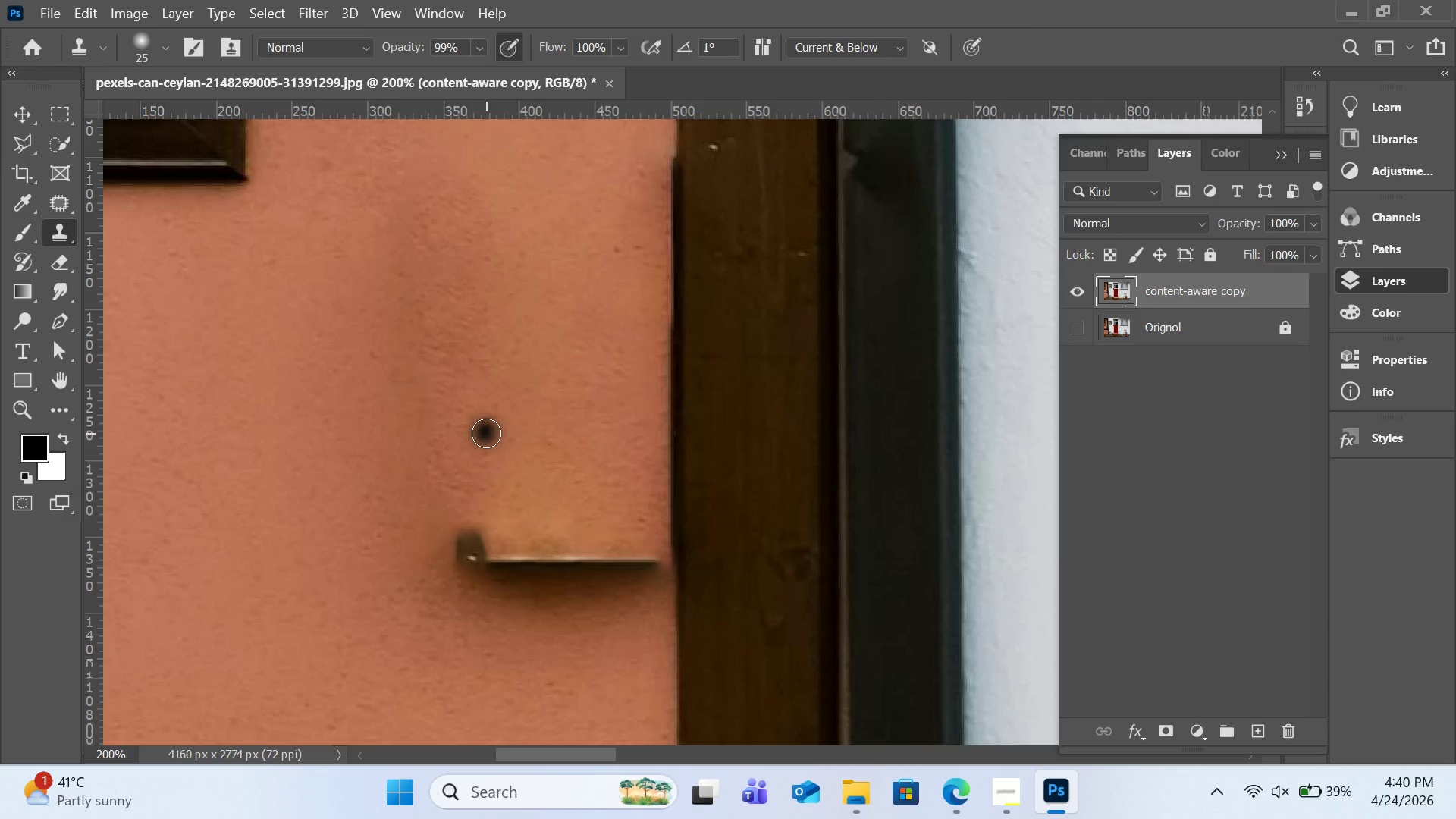 
key(BracketRight)
 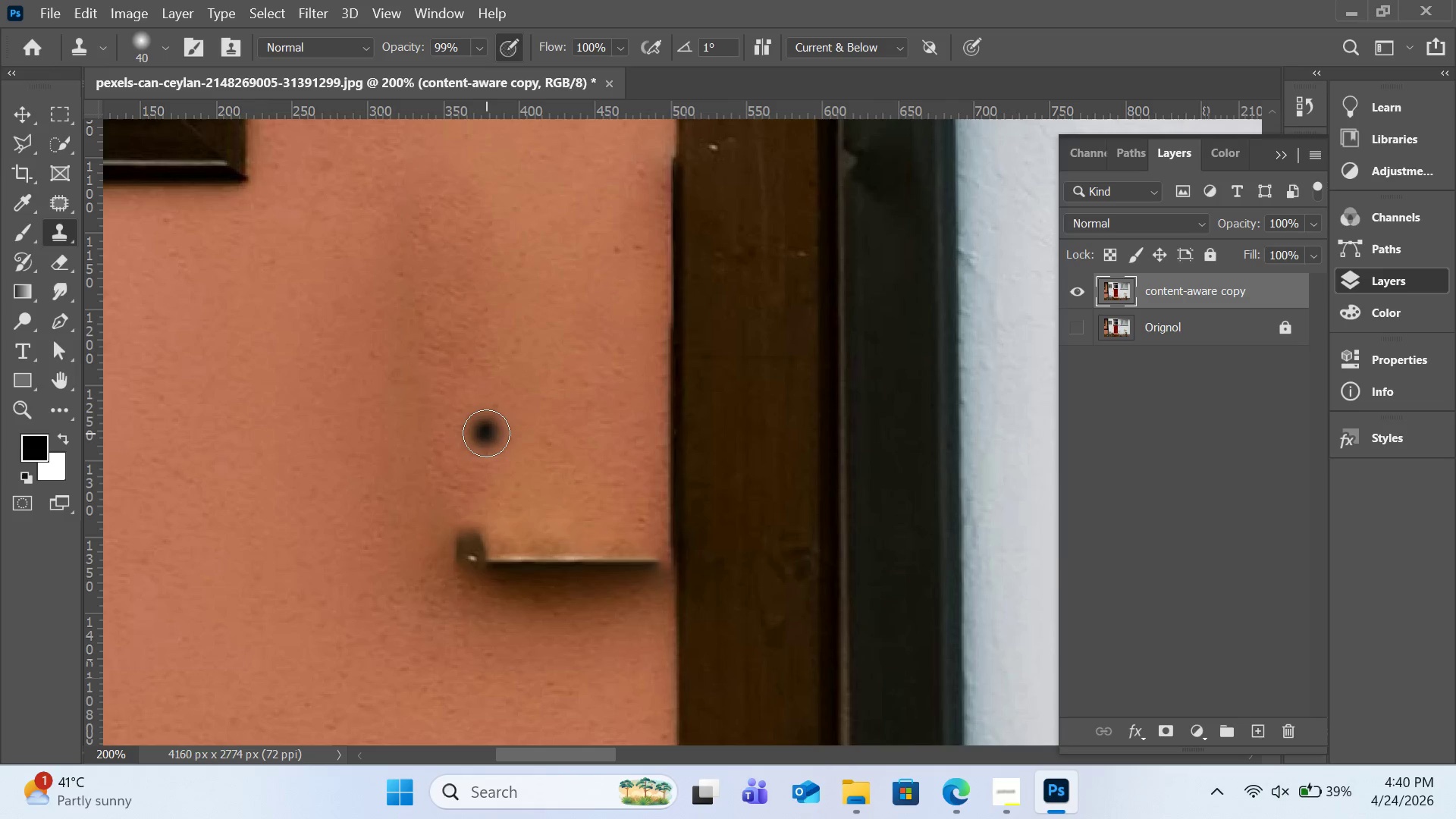 
key(BracketRight)
 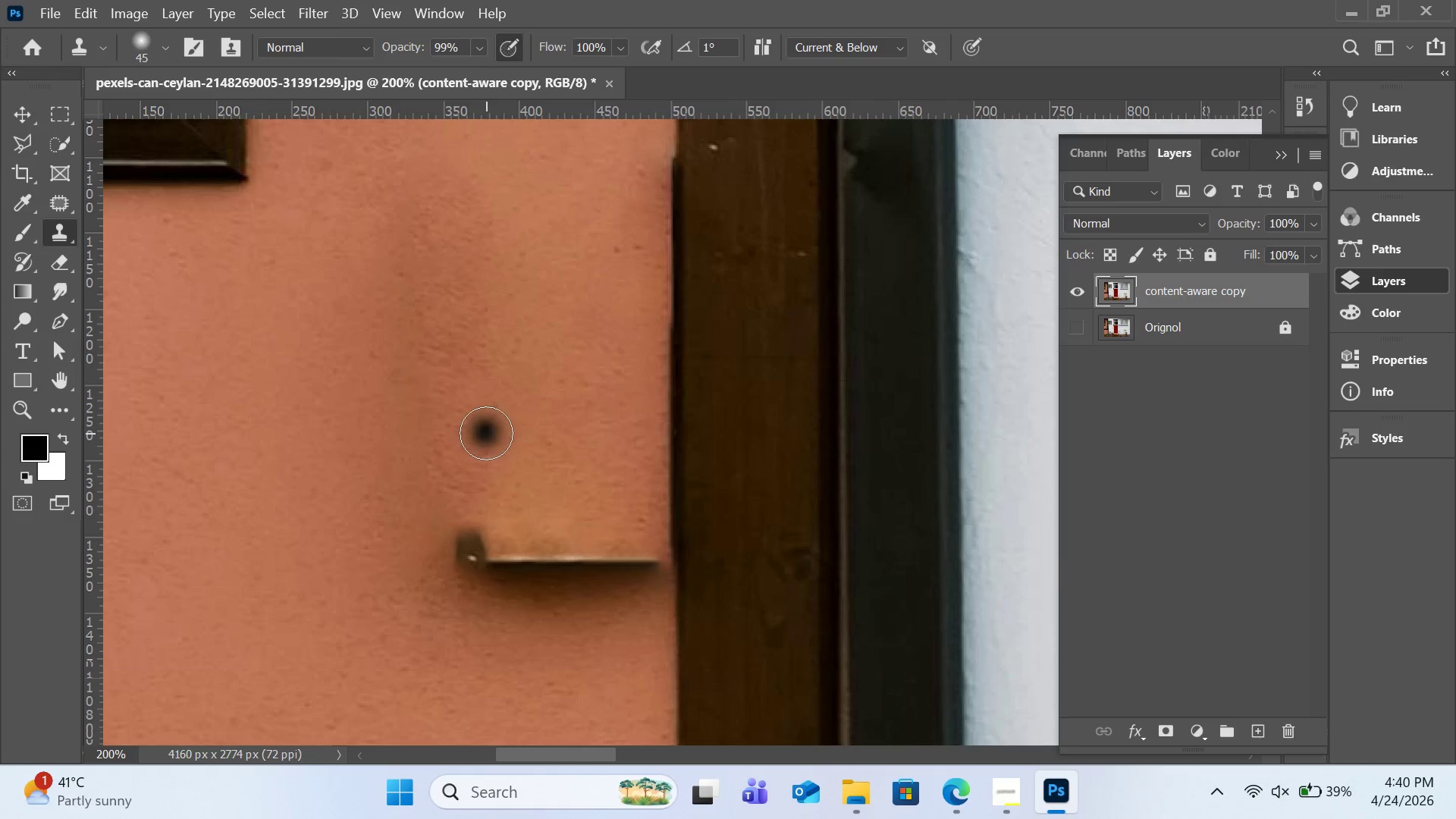 
key(BracketRight)
 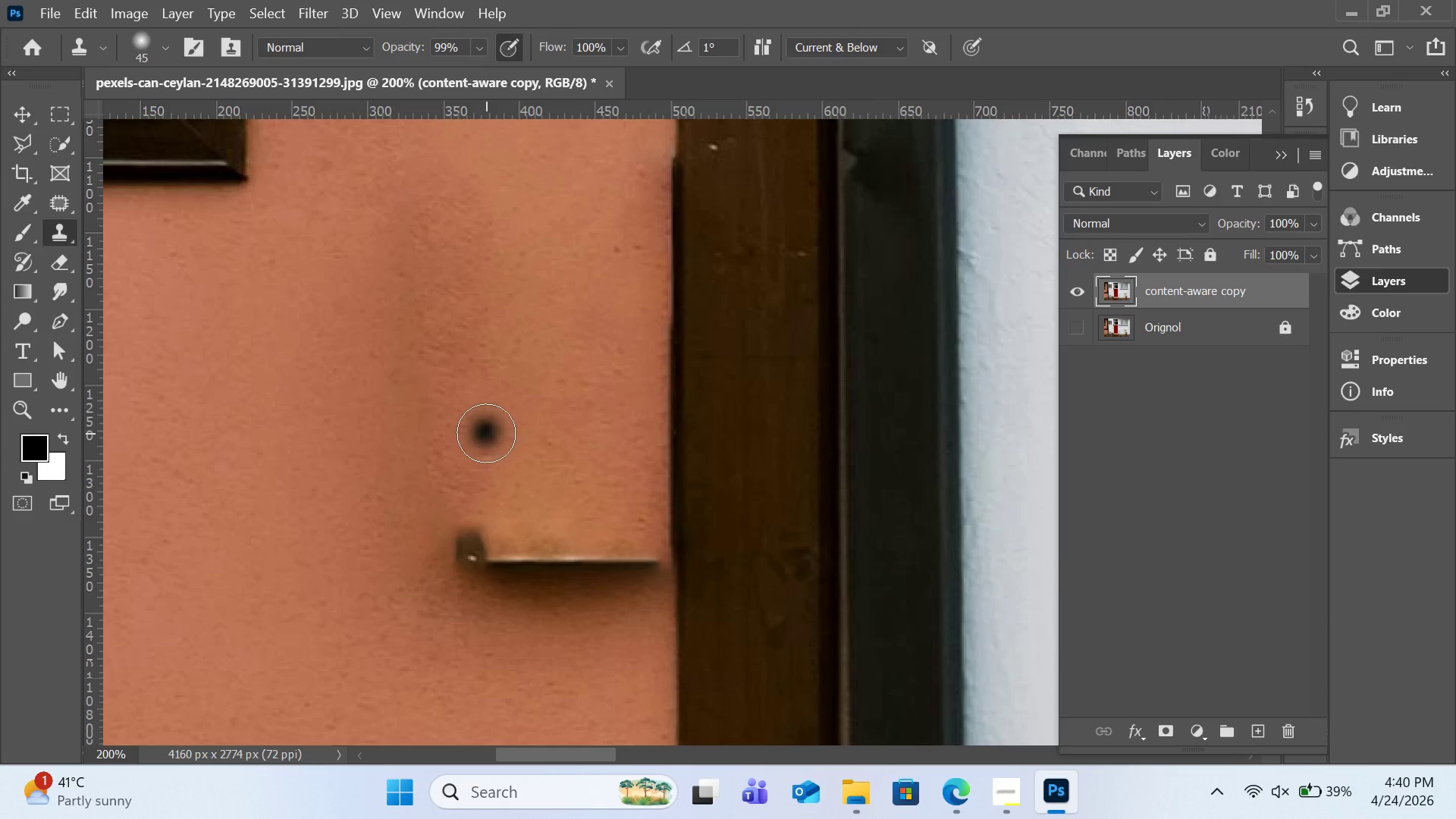 
key(BracketRight)
 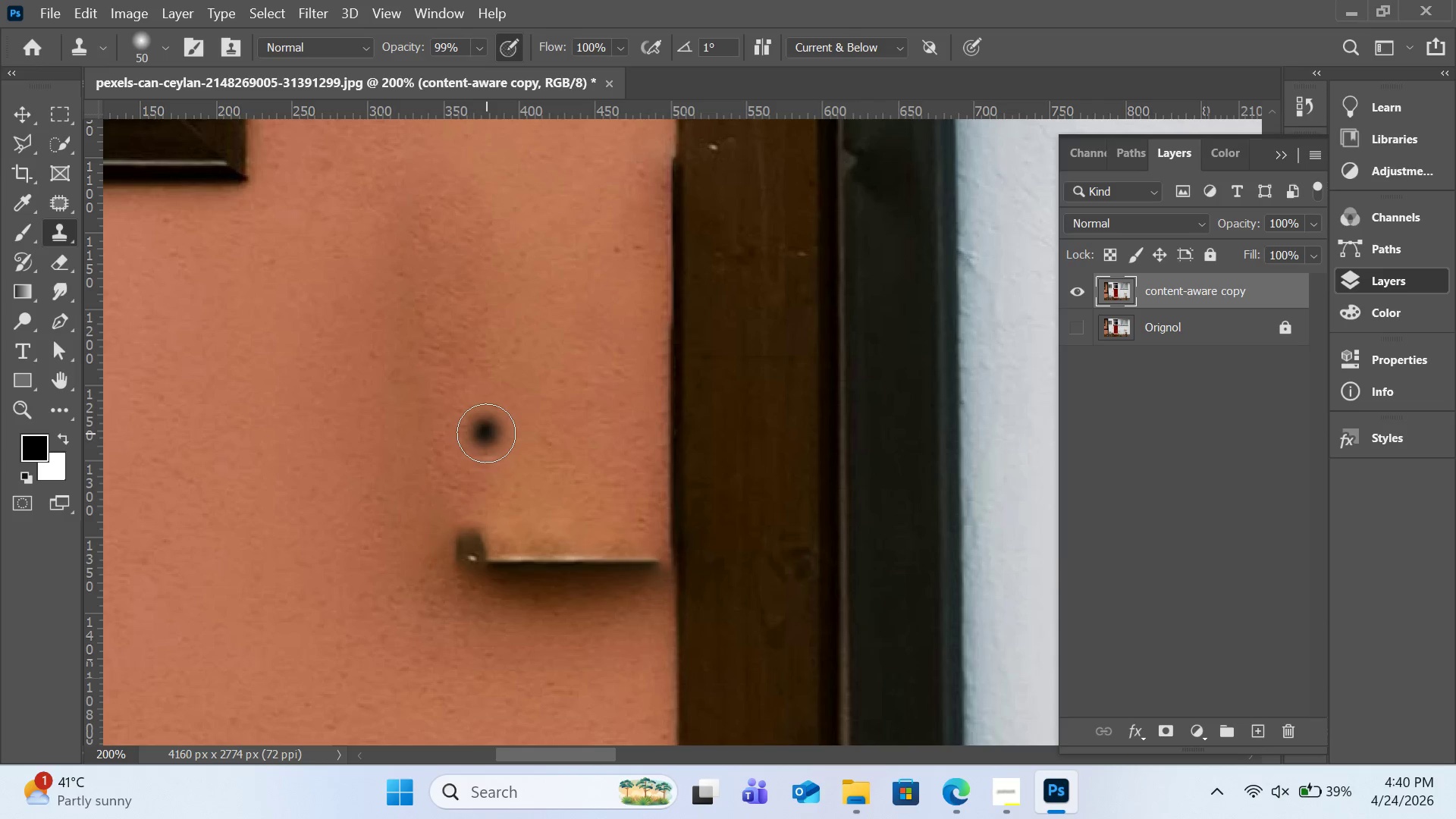 
key(BracketRight)
 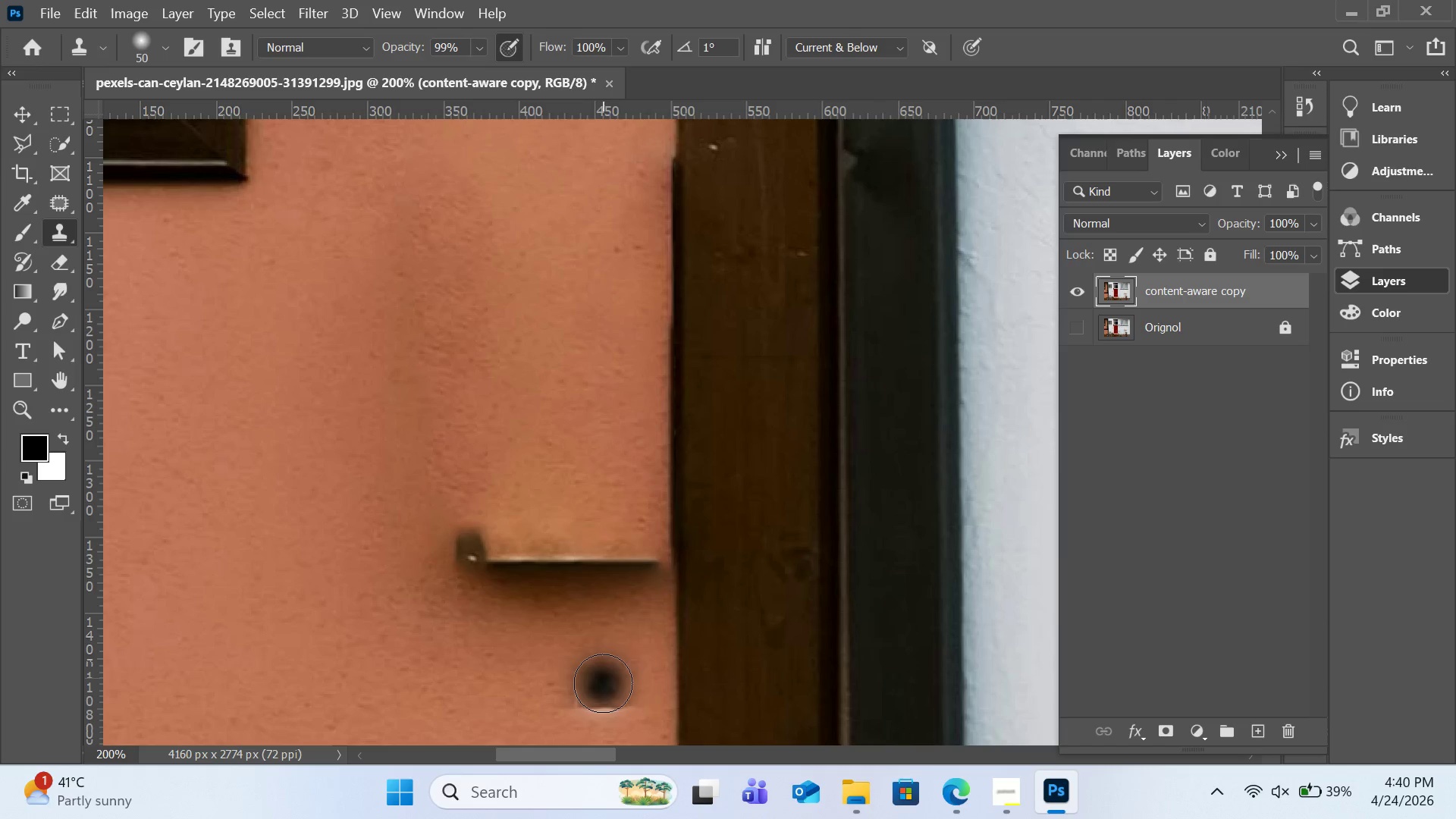 
hold_key(key=AltLeft, duration=1.3)
left_click([486, 479])
 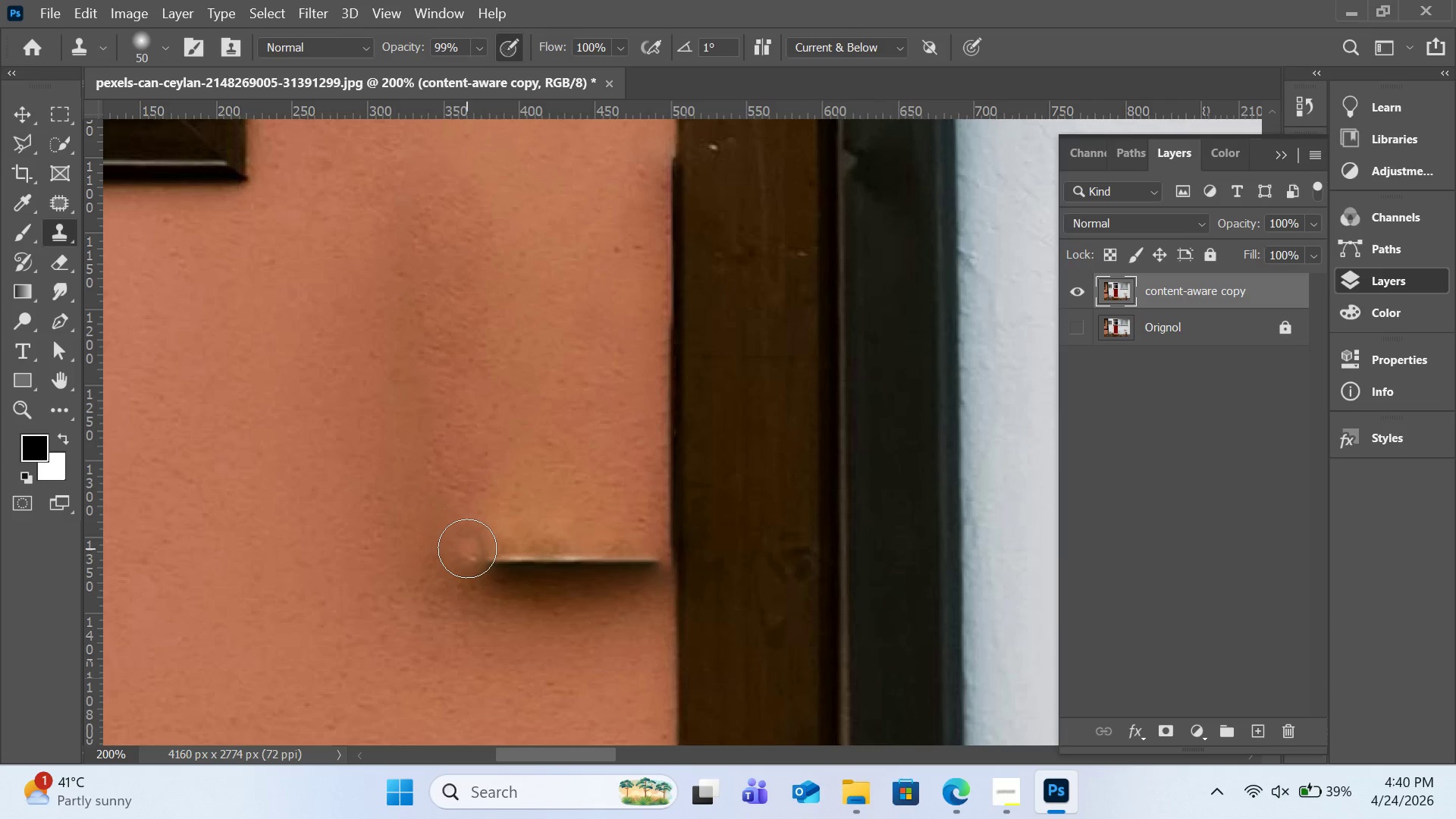 
left_click_drag(start_coordinate=[467, 548], to_coordinate=[564, 555])
 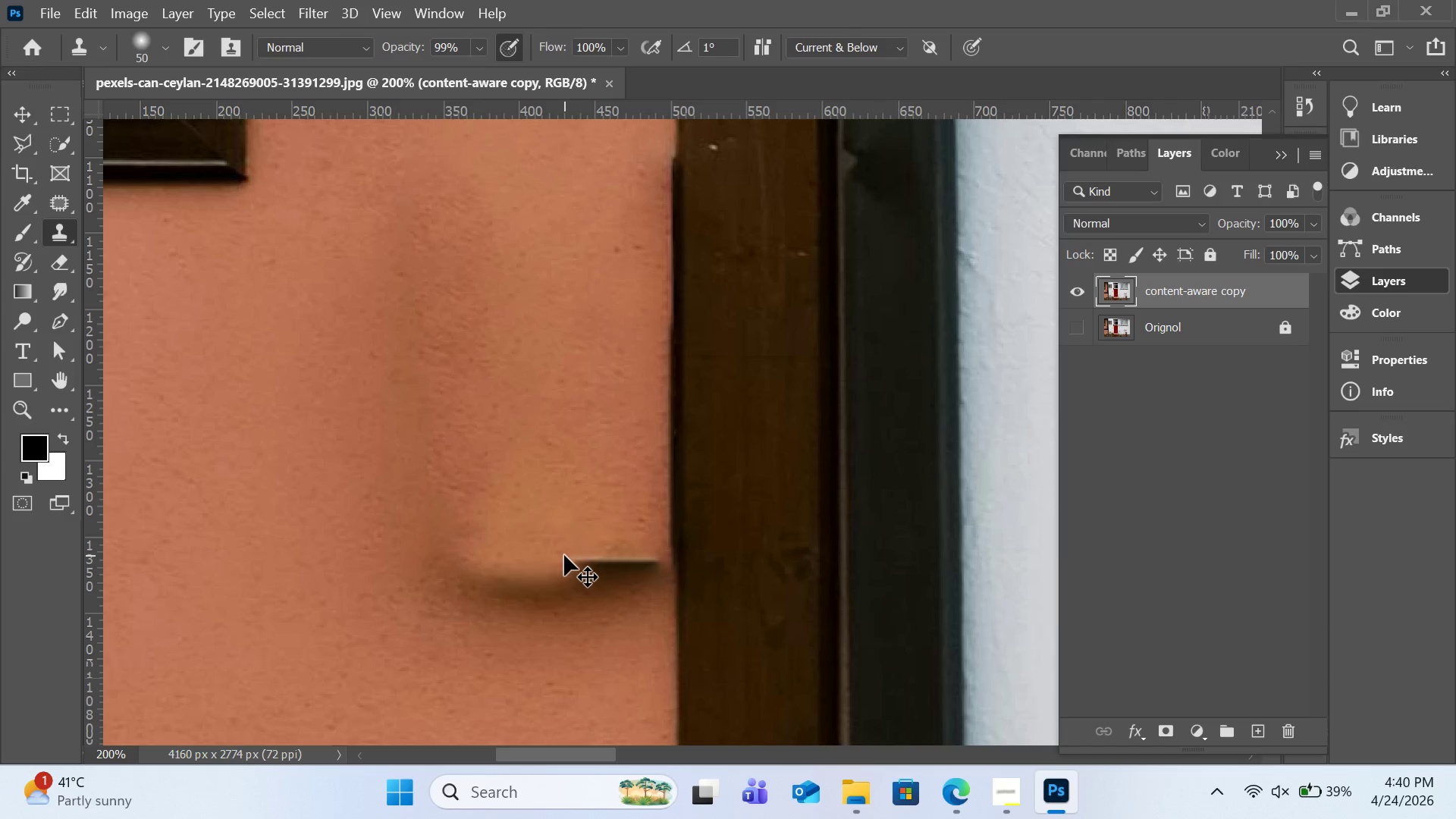 
key(Control+Z)
 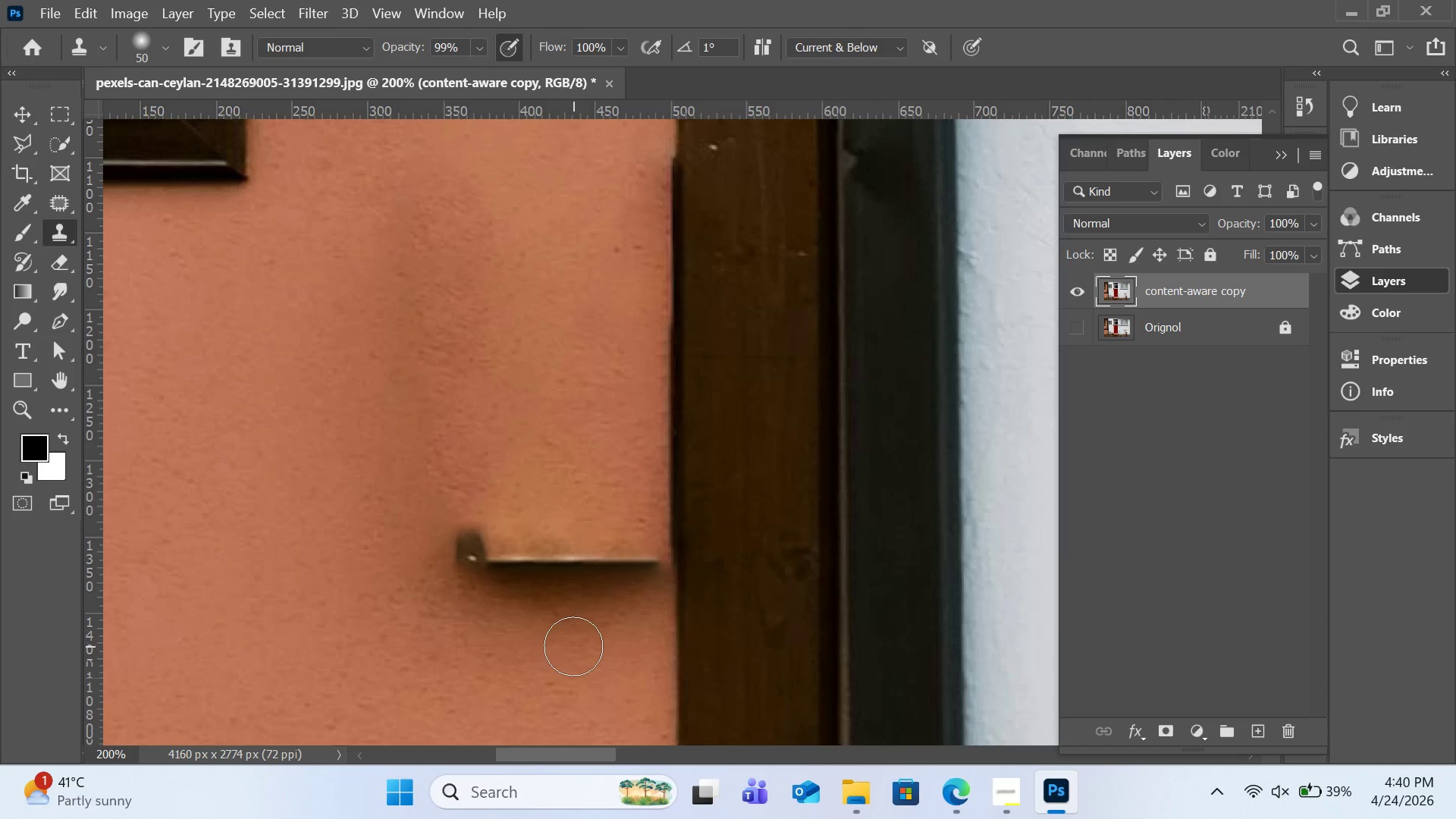 
hold_key(key=AltLeft, duration=0.44)
left_click([583, 648])
 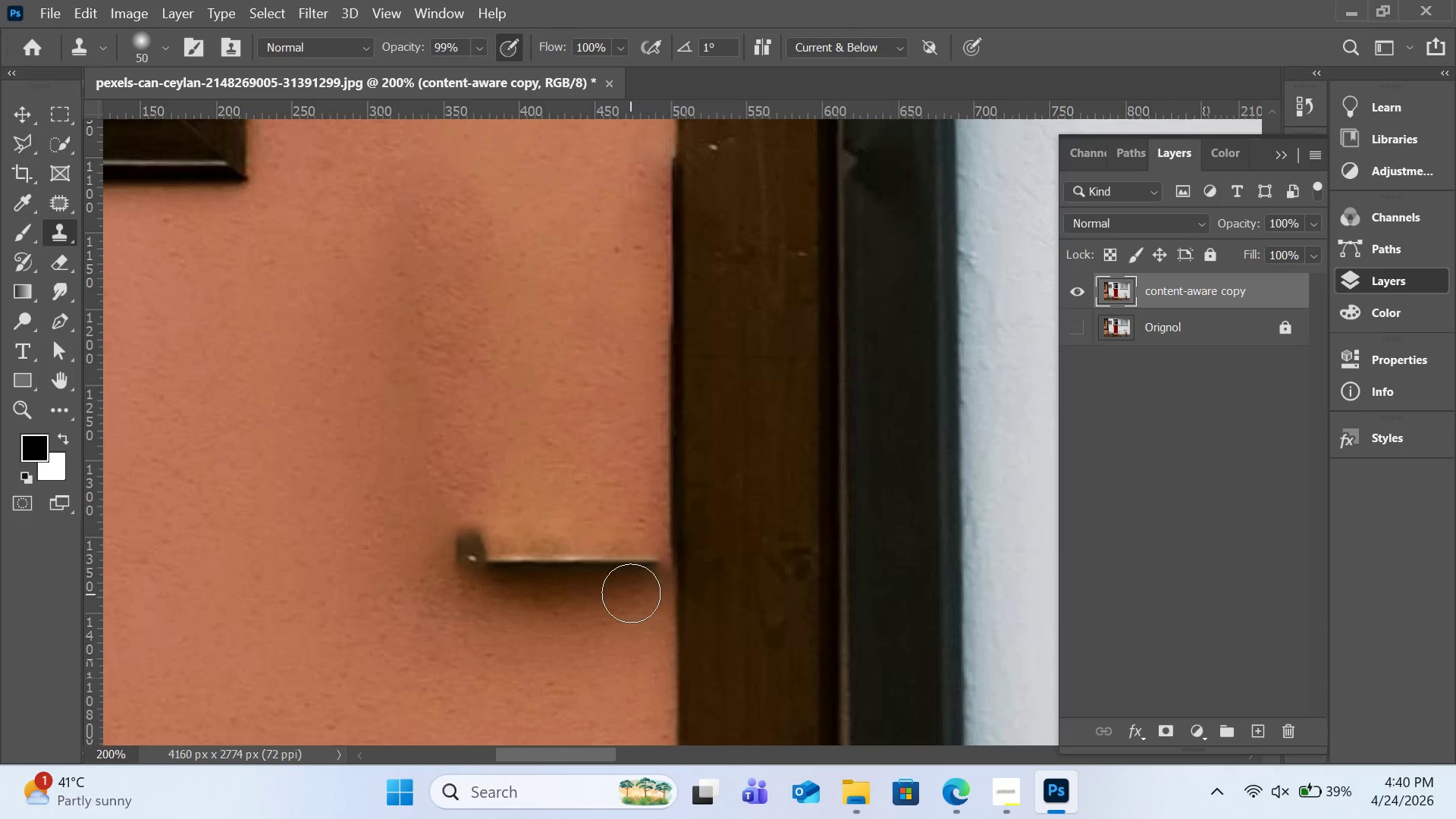 
left_click_drag(start_coordinate=[631, 593], to_coordinate=[467, 591])
 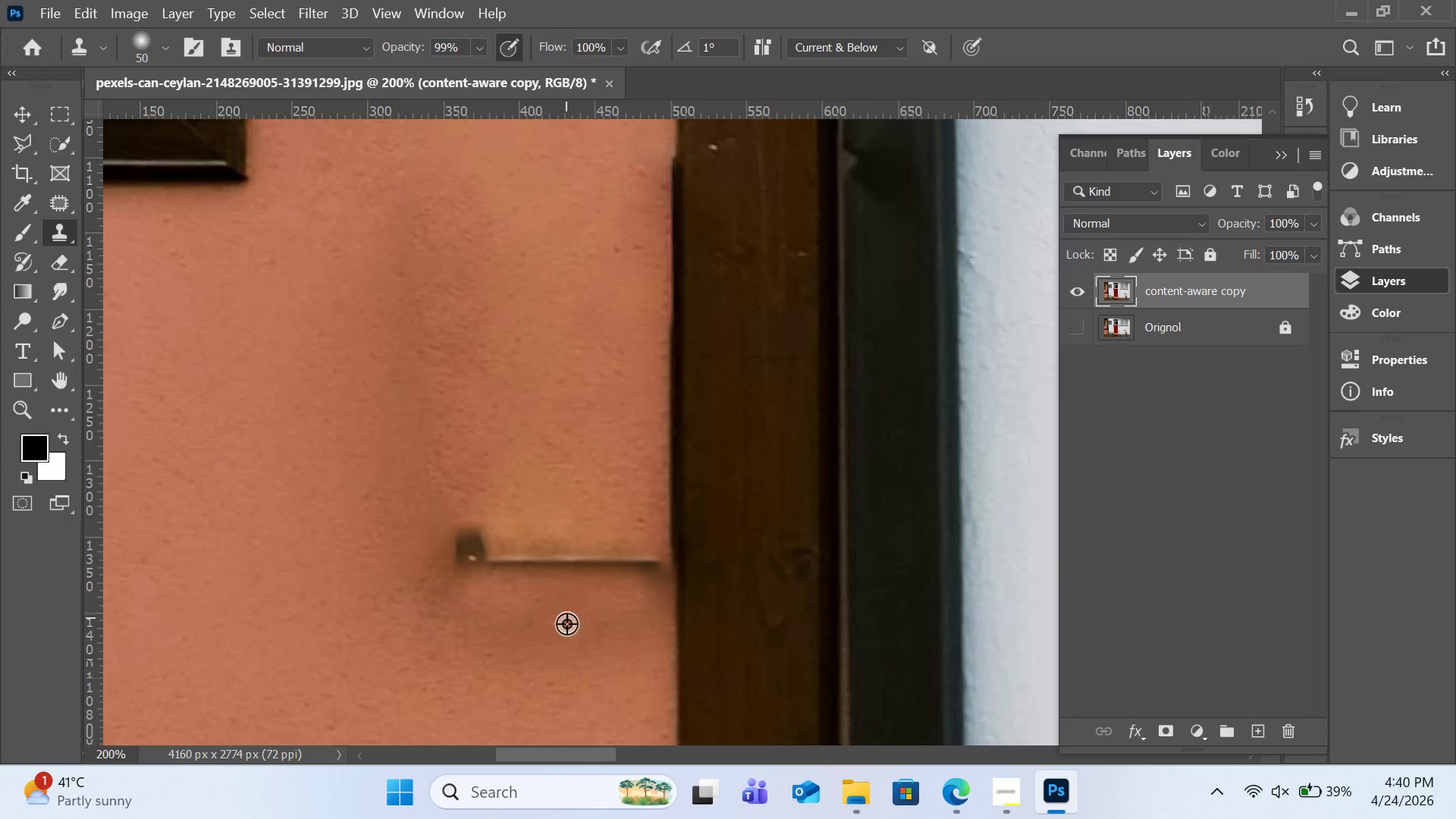 
hold_key(key=AltLeft, duration=0.5)
left_click([566, 638])
 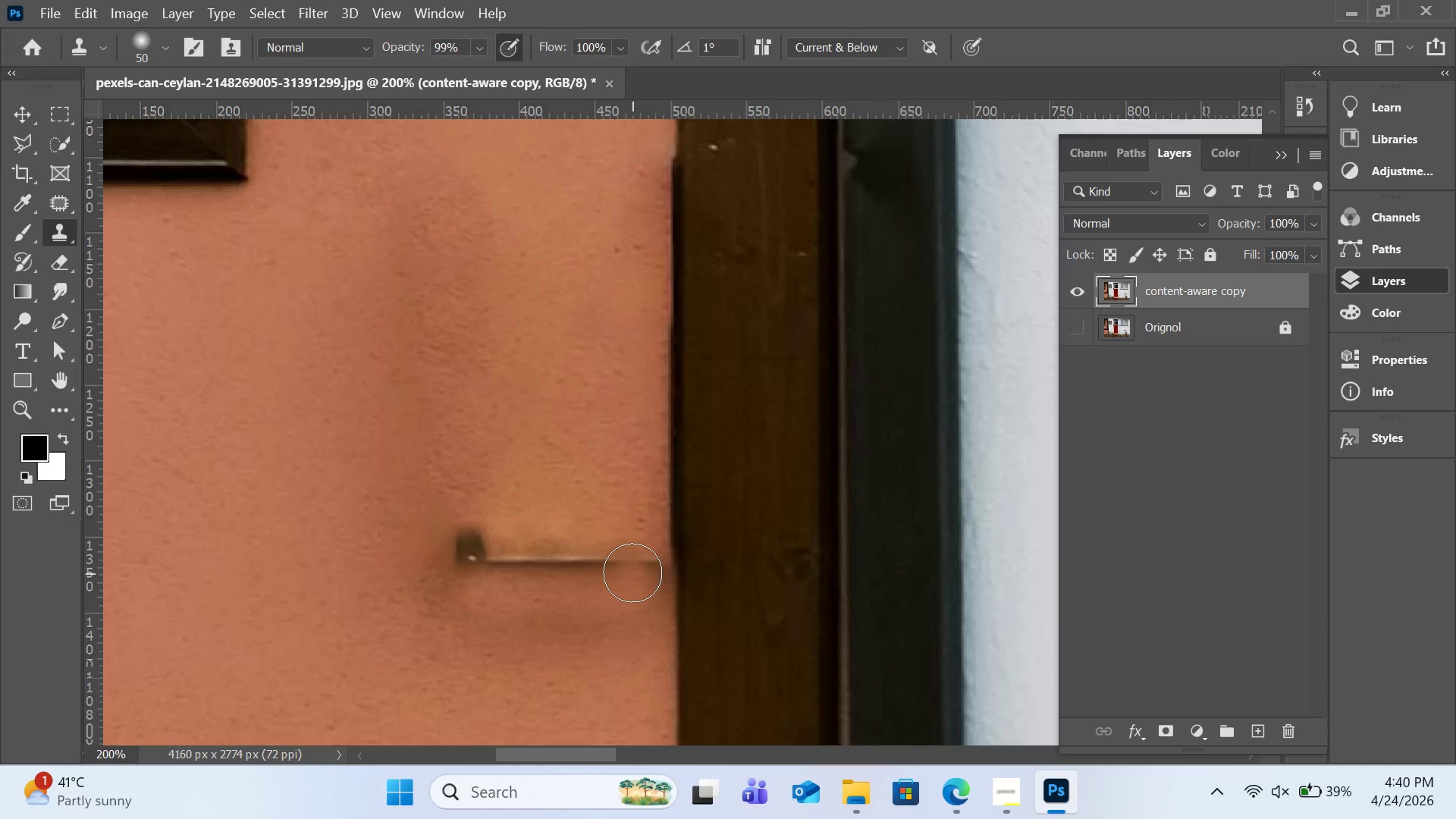 
left_click_drag(start_coordinate=[632, 570], to_coordinate=[457, 570])
 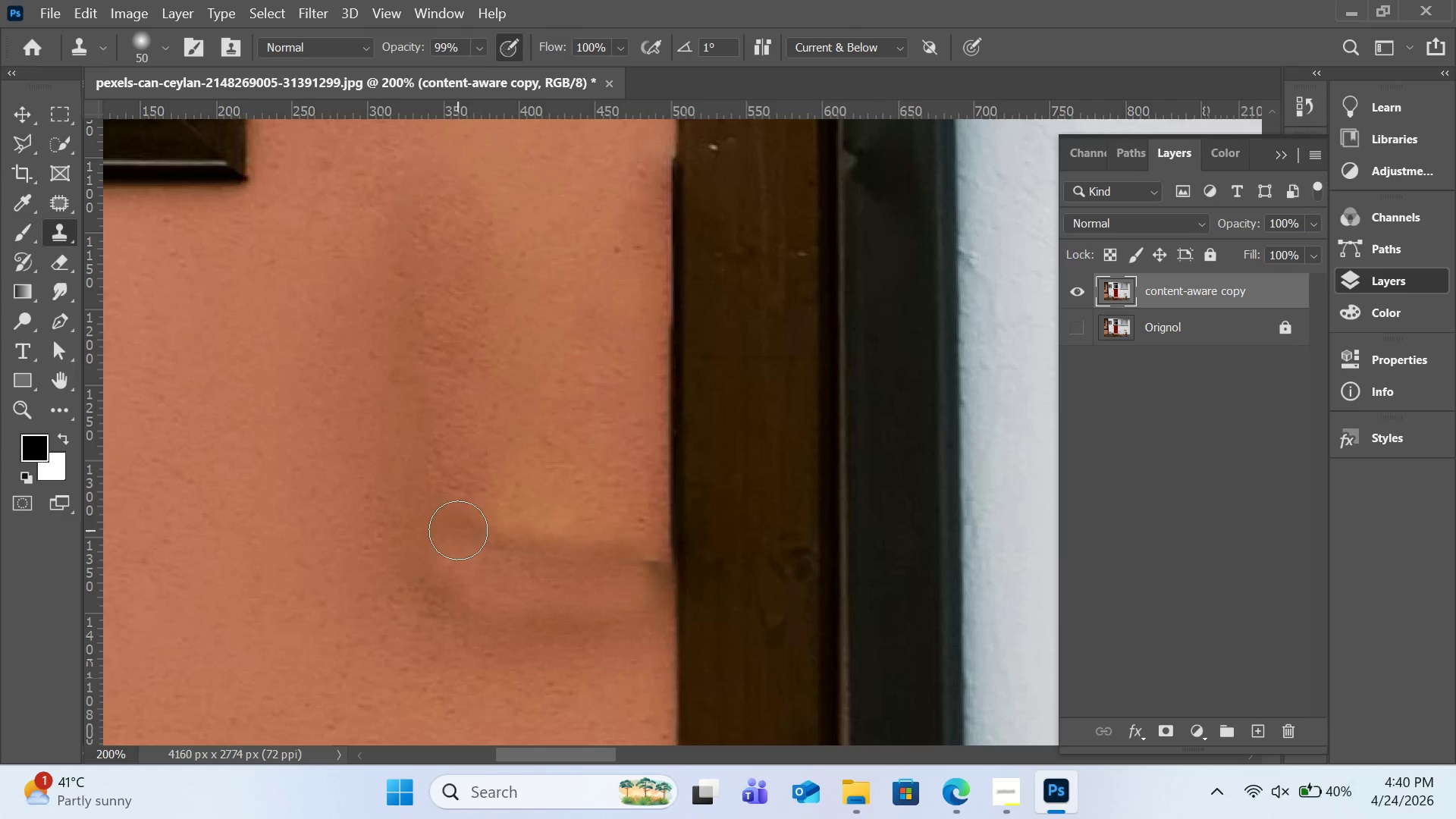 
left_click([458, 530])
 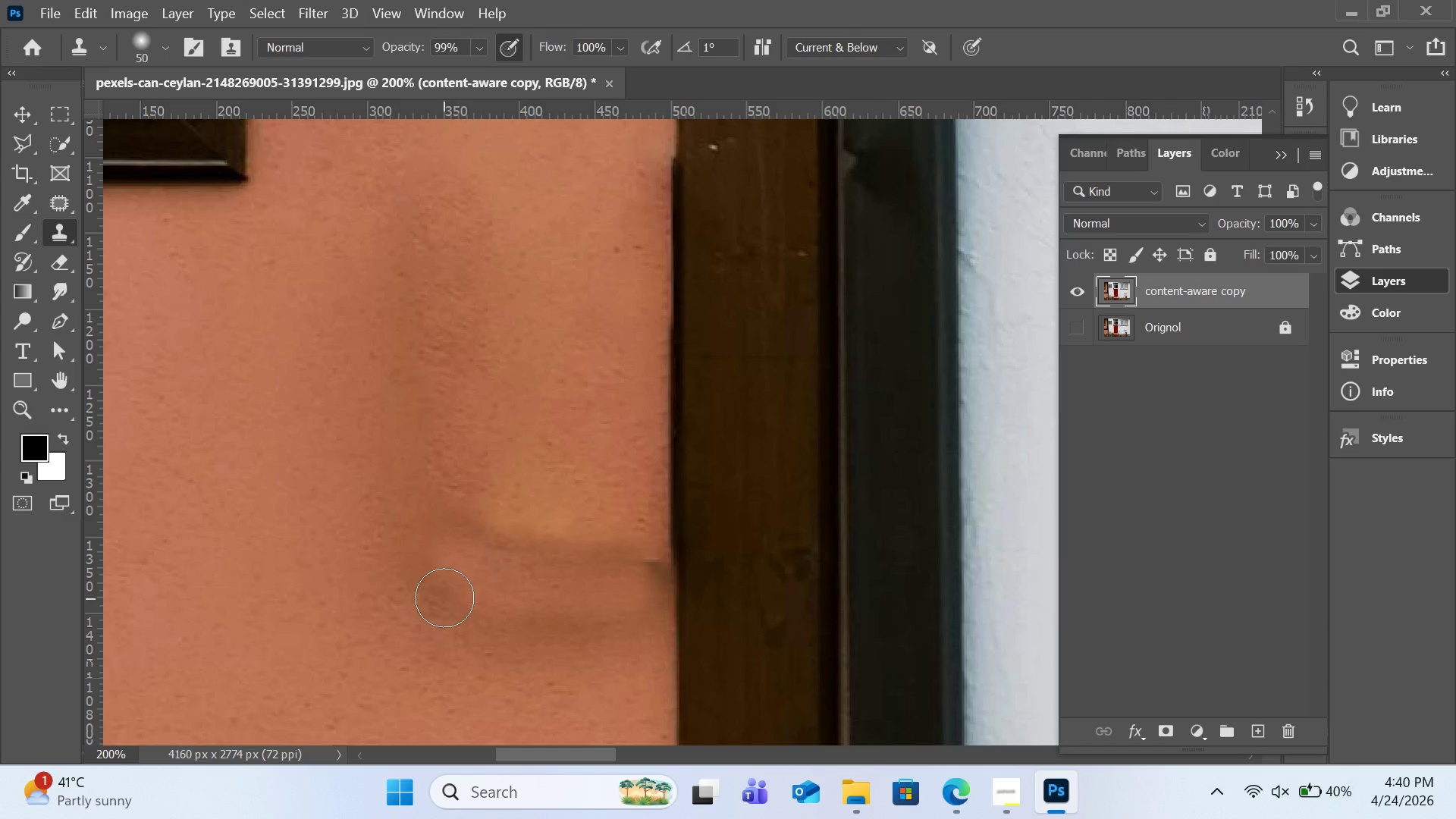 
left_click([444, 598])
 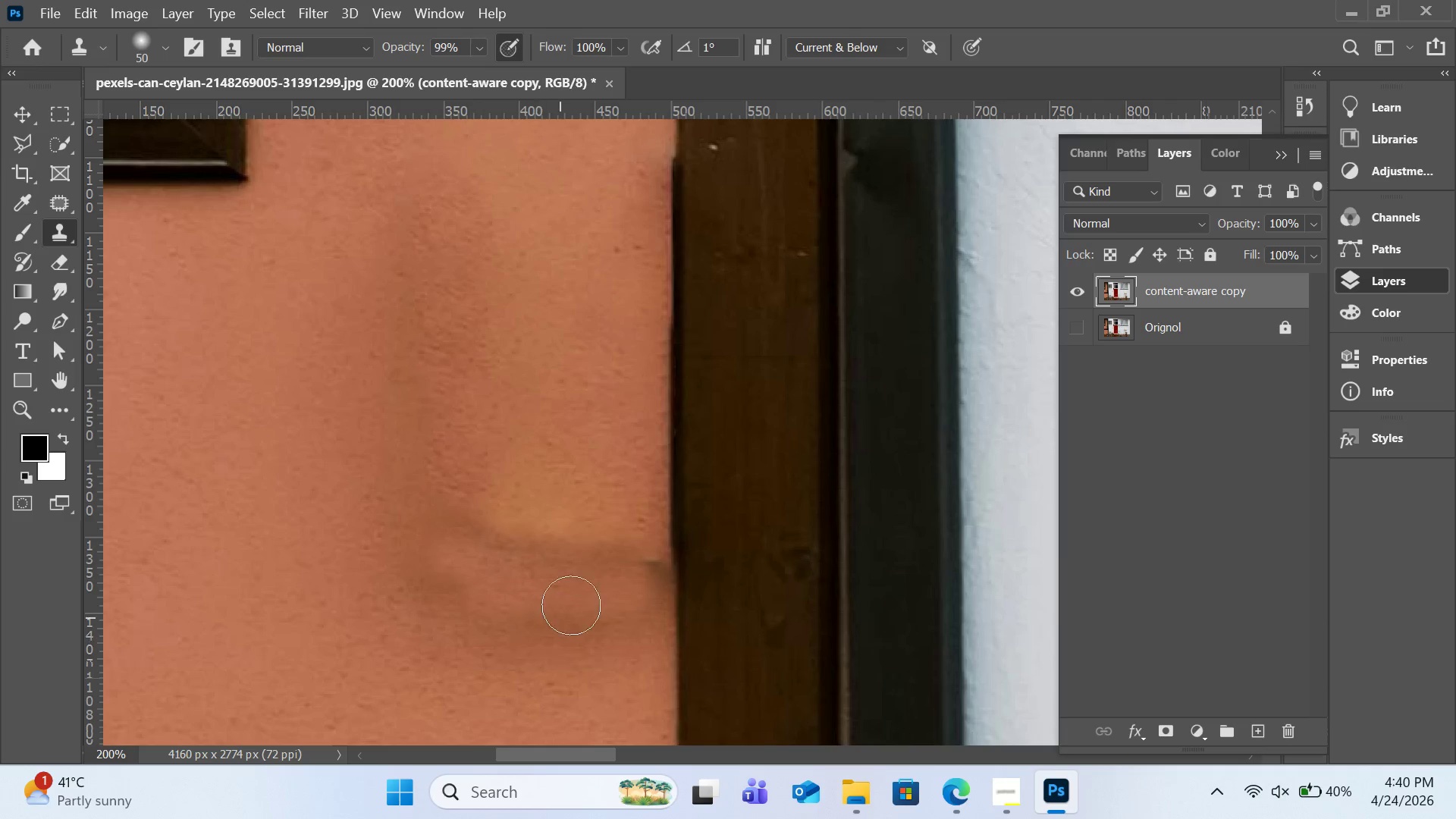 
hold_key(key=AltLeft, duration=0.41)
left_click([588, 513])
 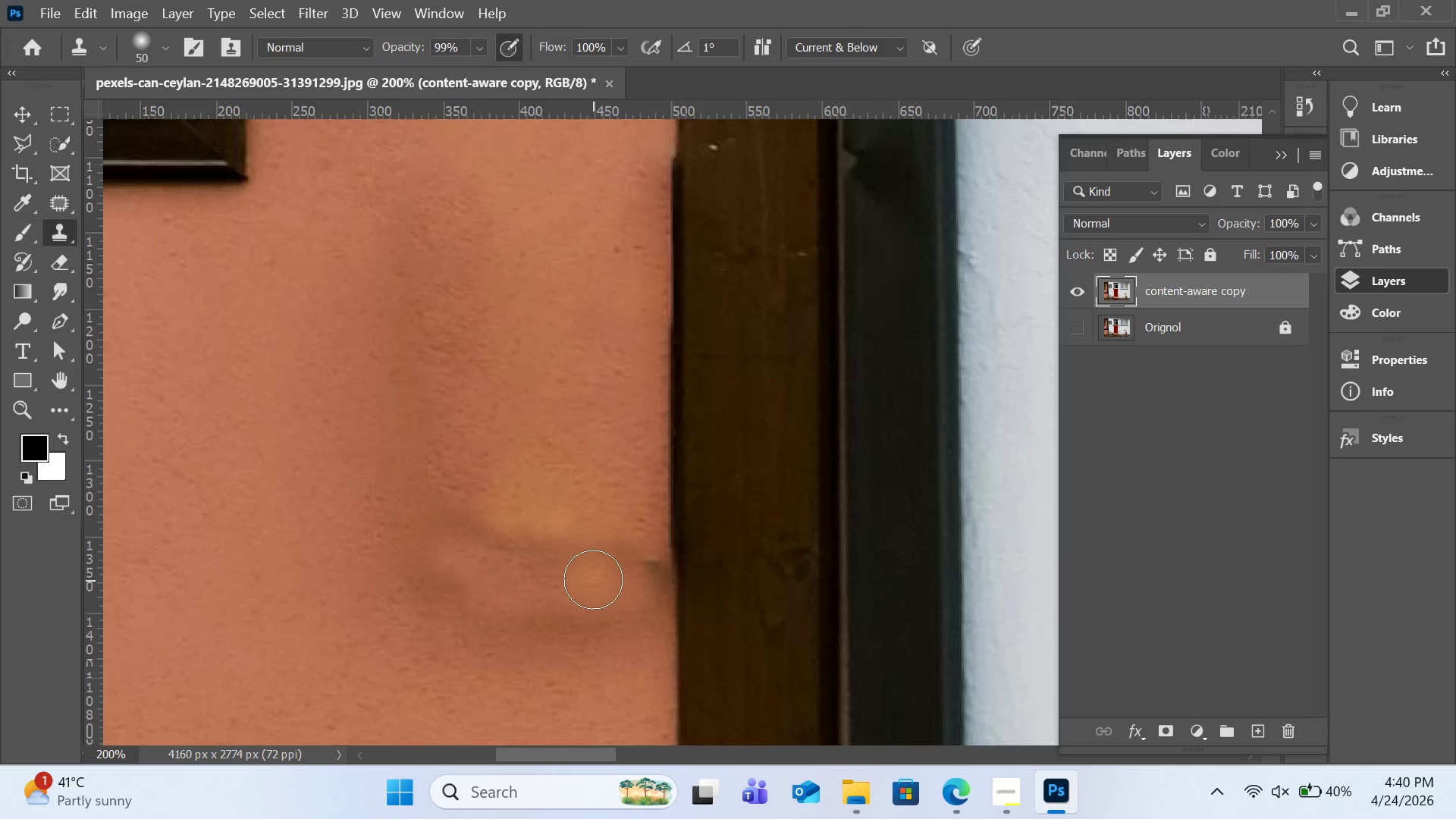 
hold_key(key=AltLeft, duration=1.5)
left_click([679, 648])
 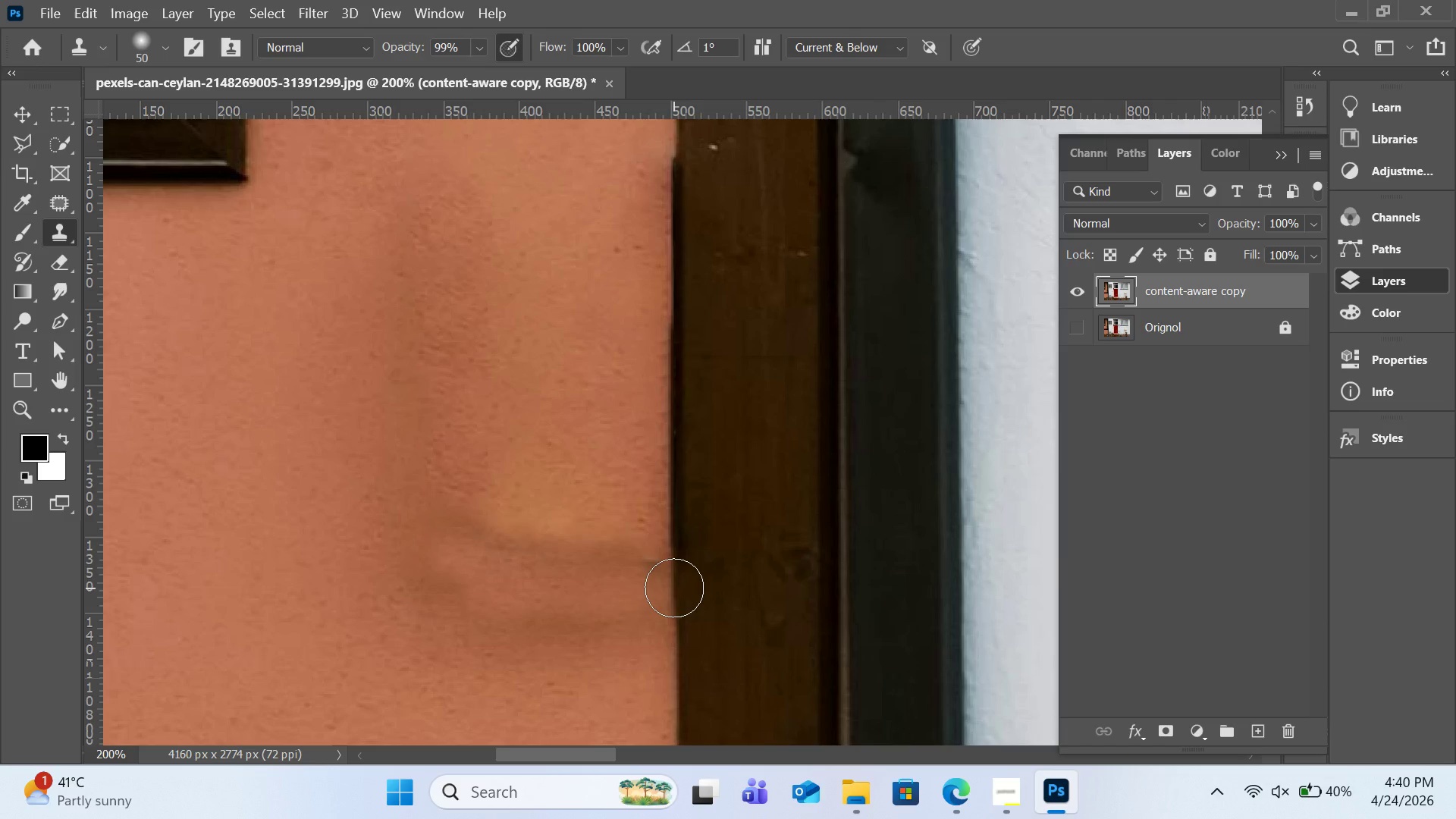 
left_click_drag(start_coordinate=[674, 588], to_coordinate=[651, 576])
 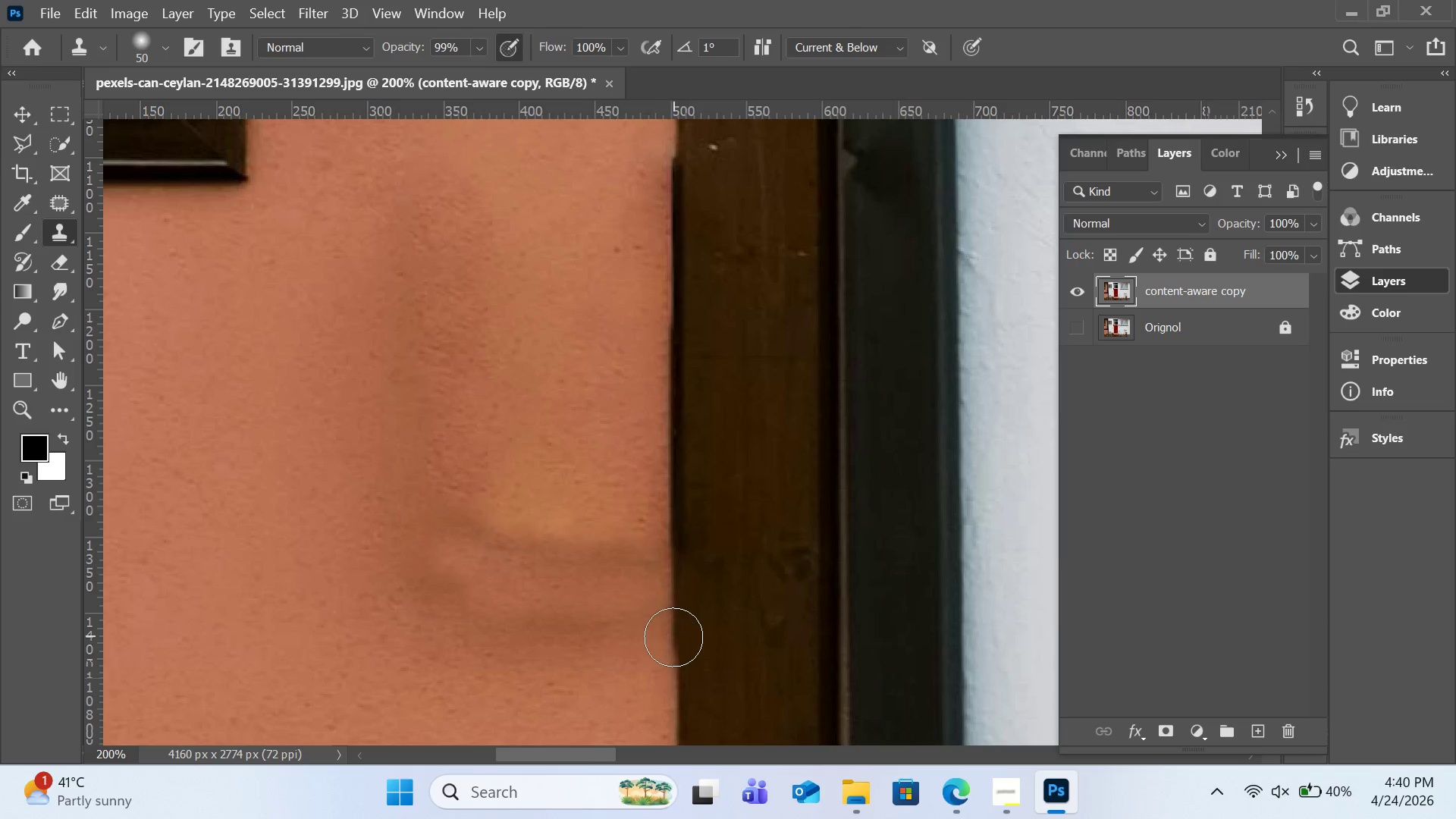 
left_click_drag(start_coordinate=[673, 637], to_coordinate=[637, 635])
 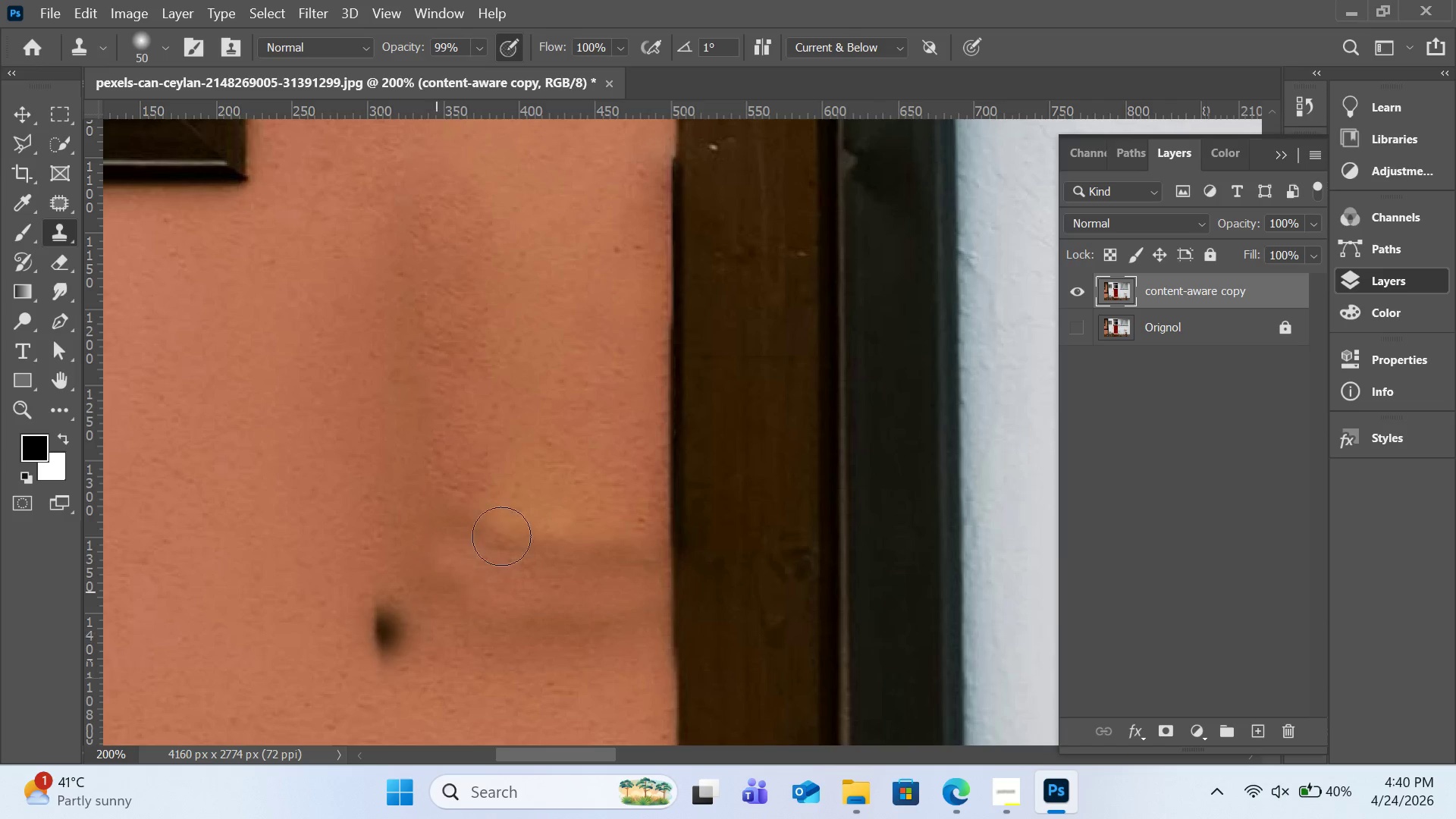 
hold_key(key=AltLeft, duration=0.89)
left_click([529, 473])
 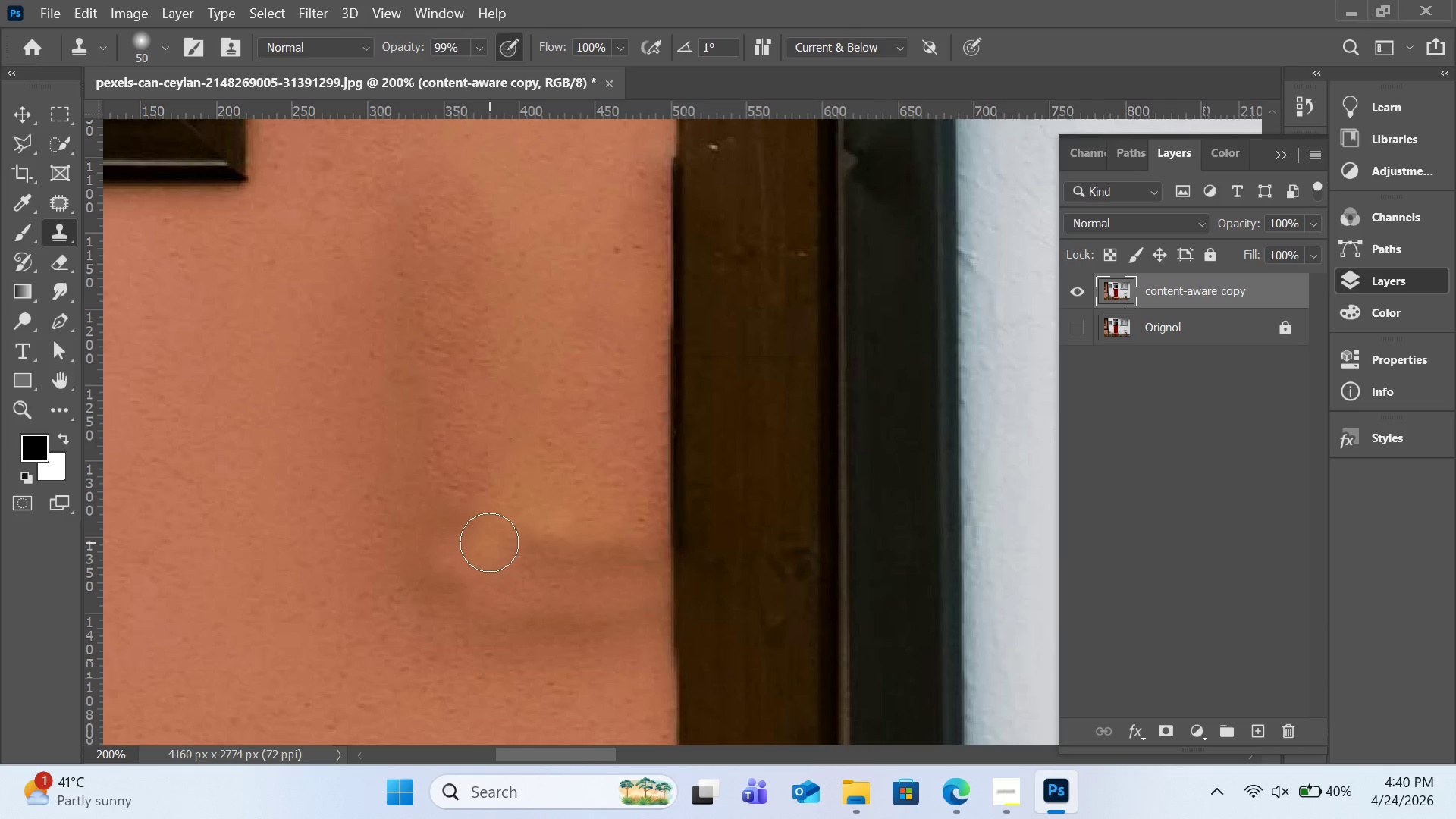 
left_click_drag(start_coordinate=[489, 542], to_coordinate=[501, 551])
 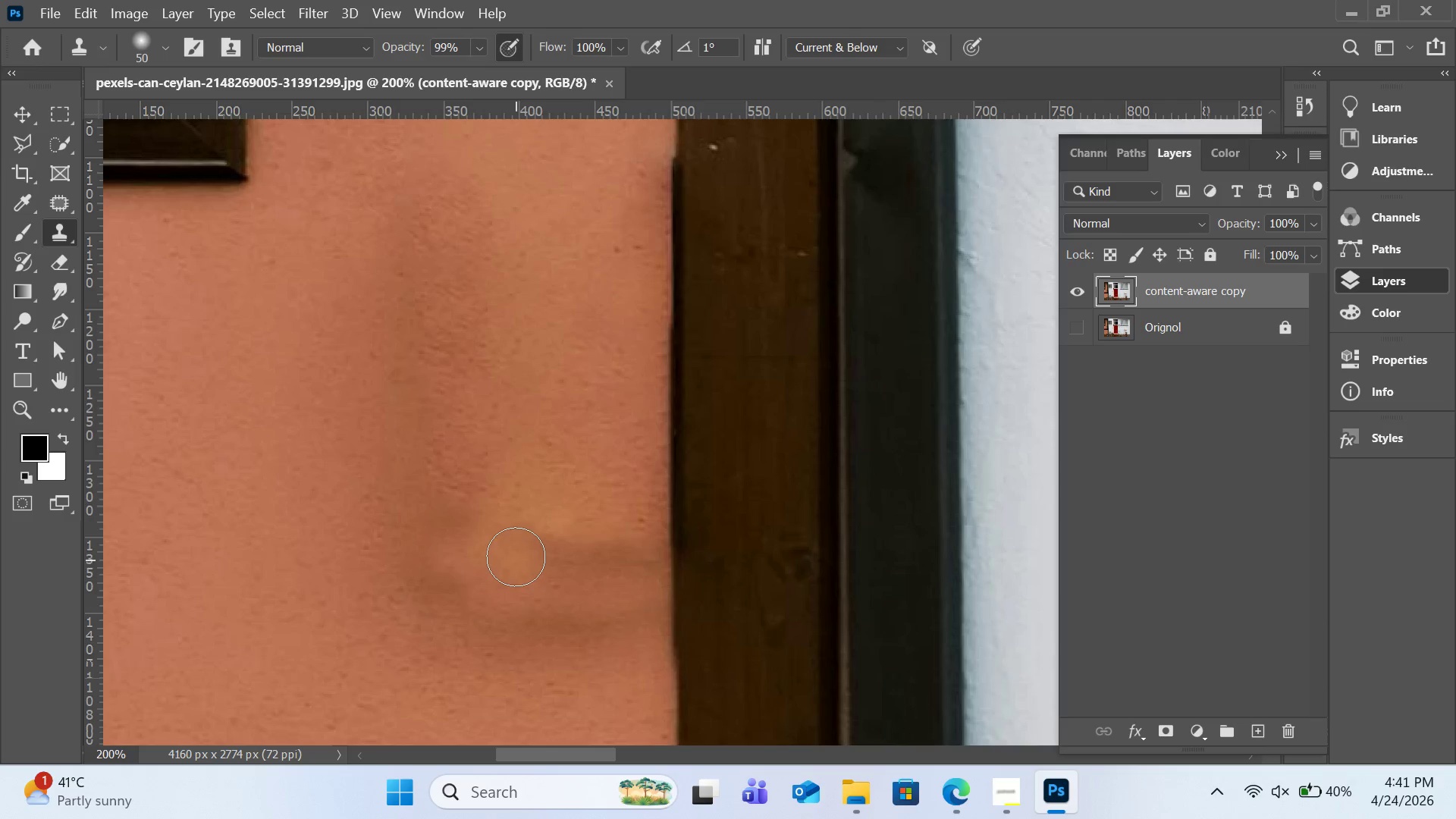 
scroll: coordinate [518, 541], scroll_direction: up, amount: 19.0
 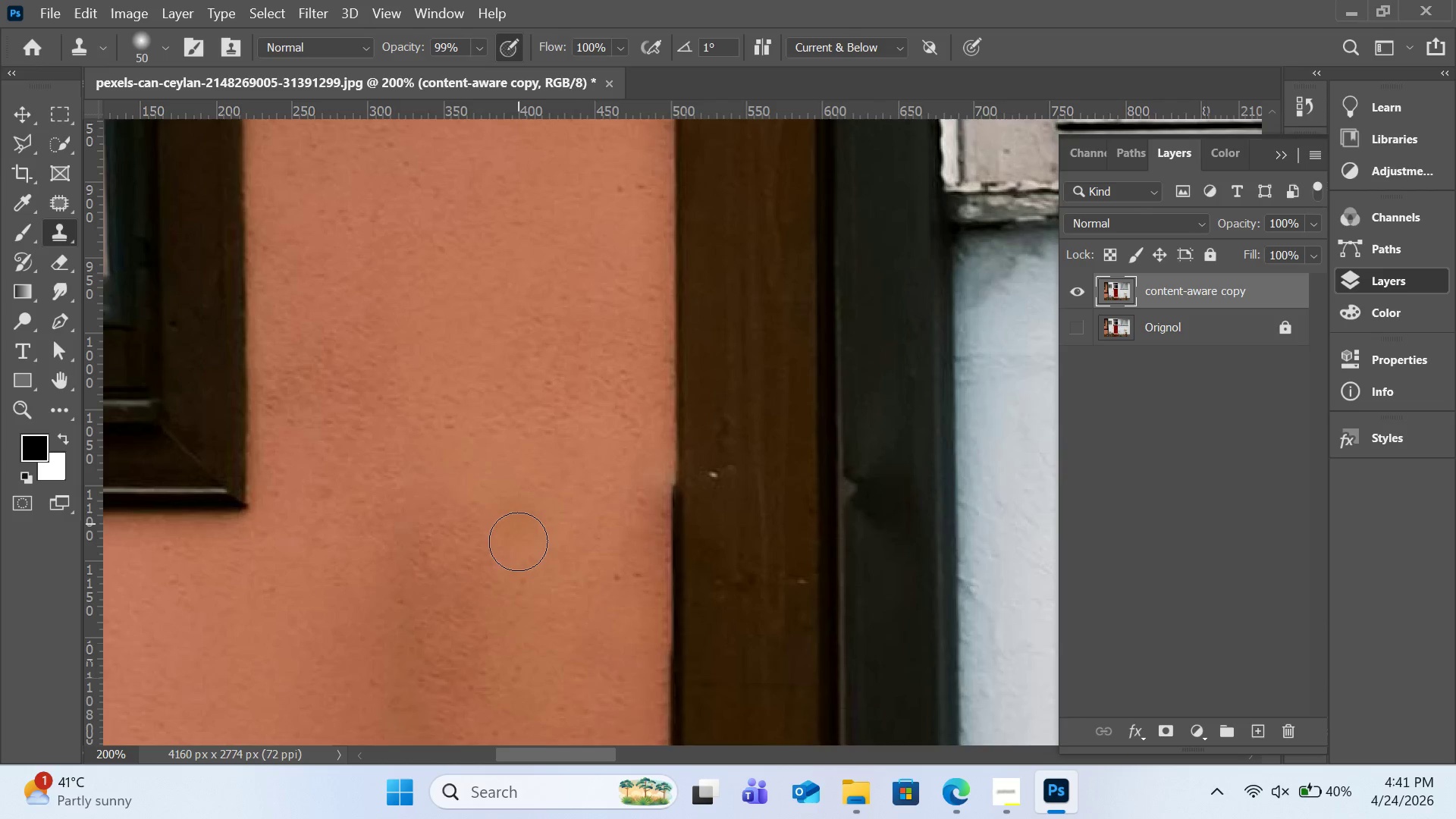 
scroll: coordinate [518, 540], scroll_direction: down, amount: 27.0
 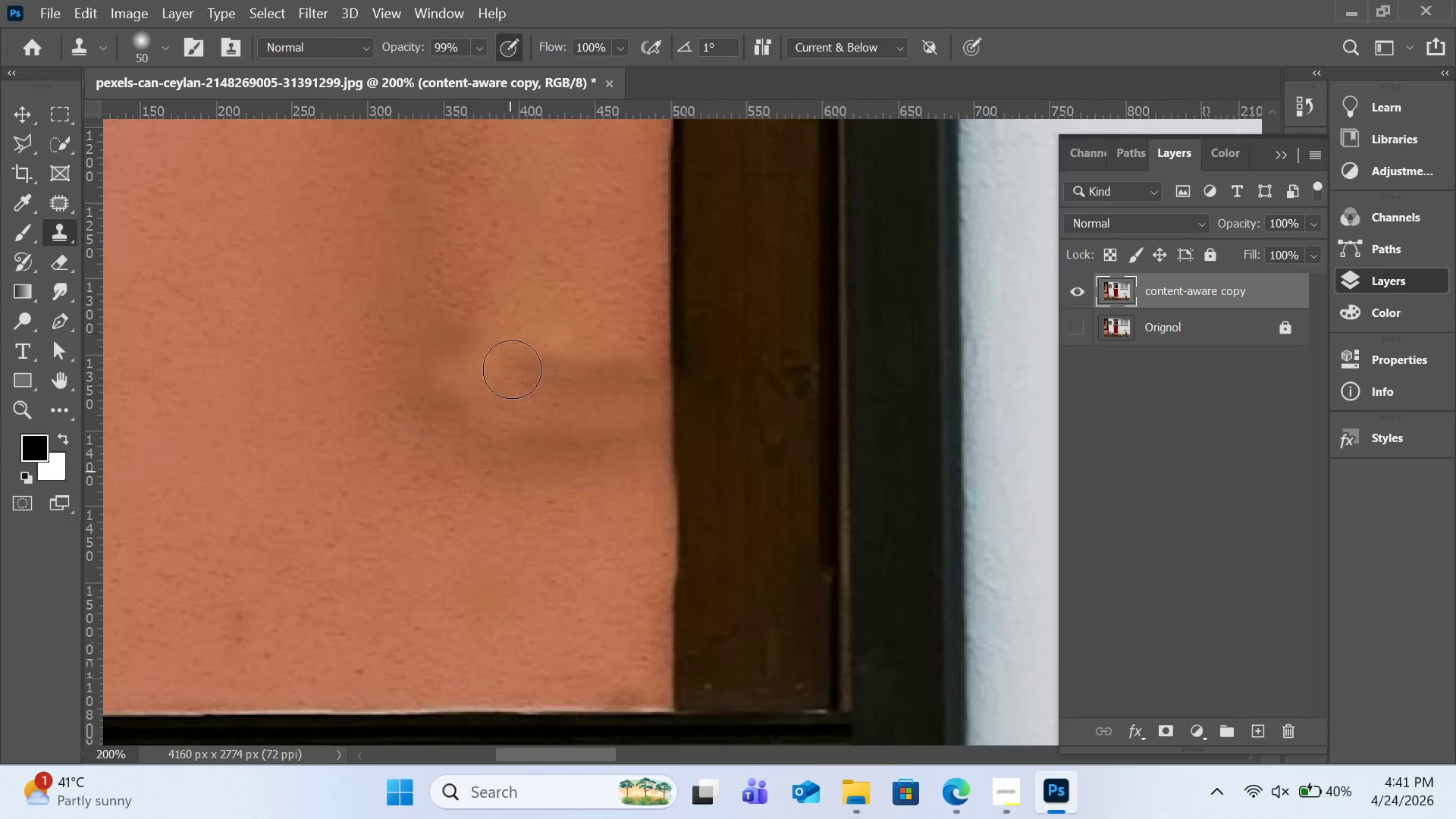 
hold_key(key=AltLeft, duration=0.91)
left_click([590, 291])
 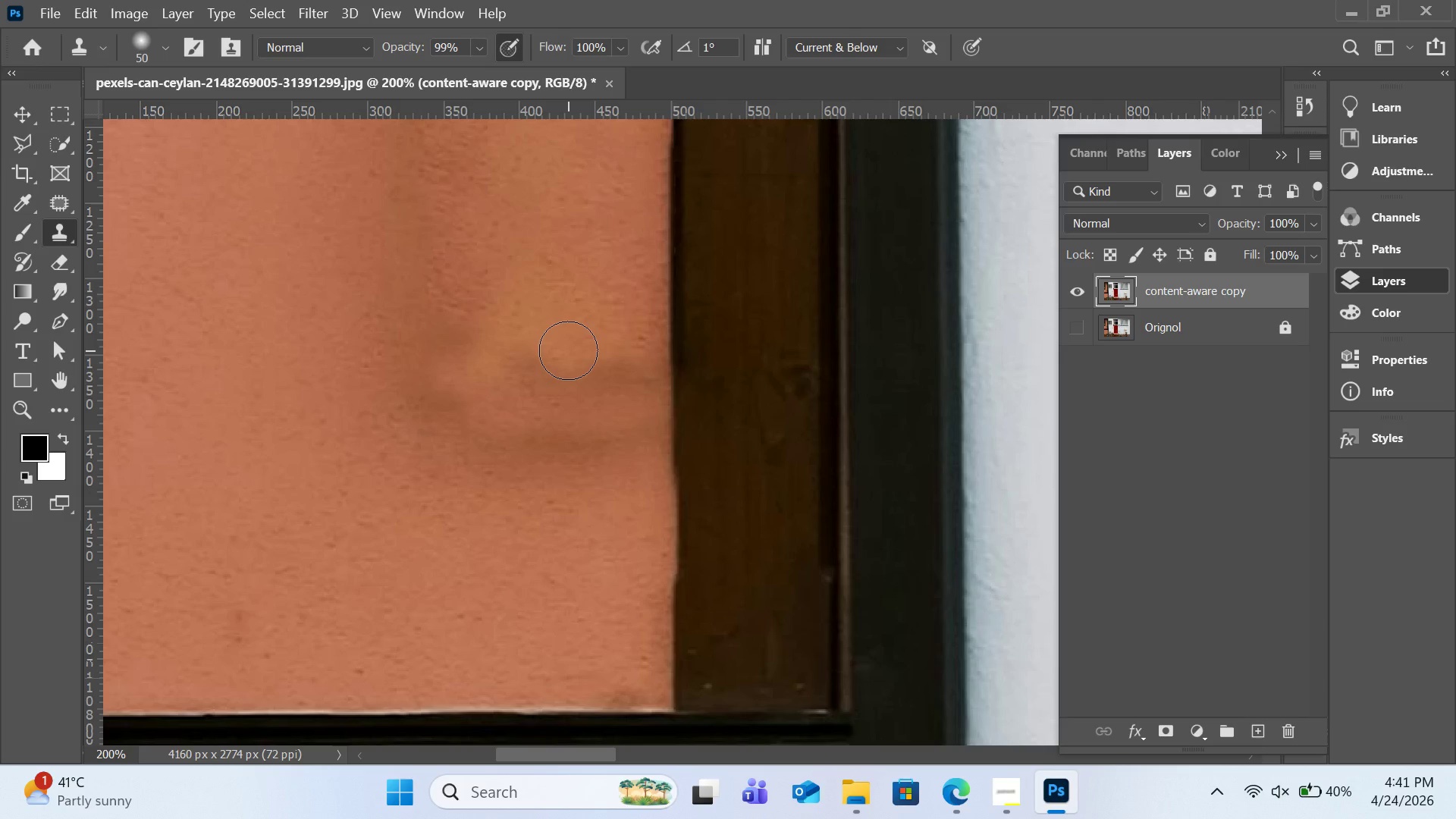 
left_click([568, 350])
 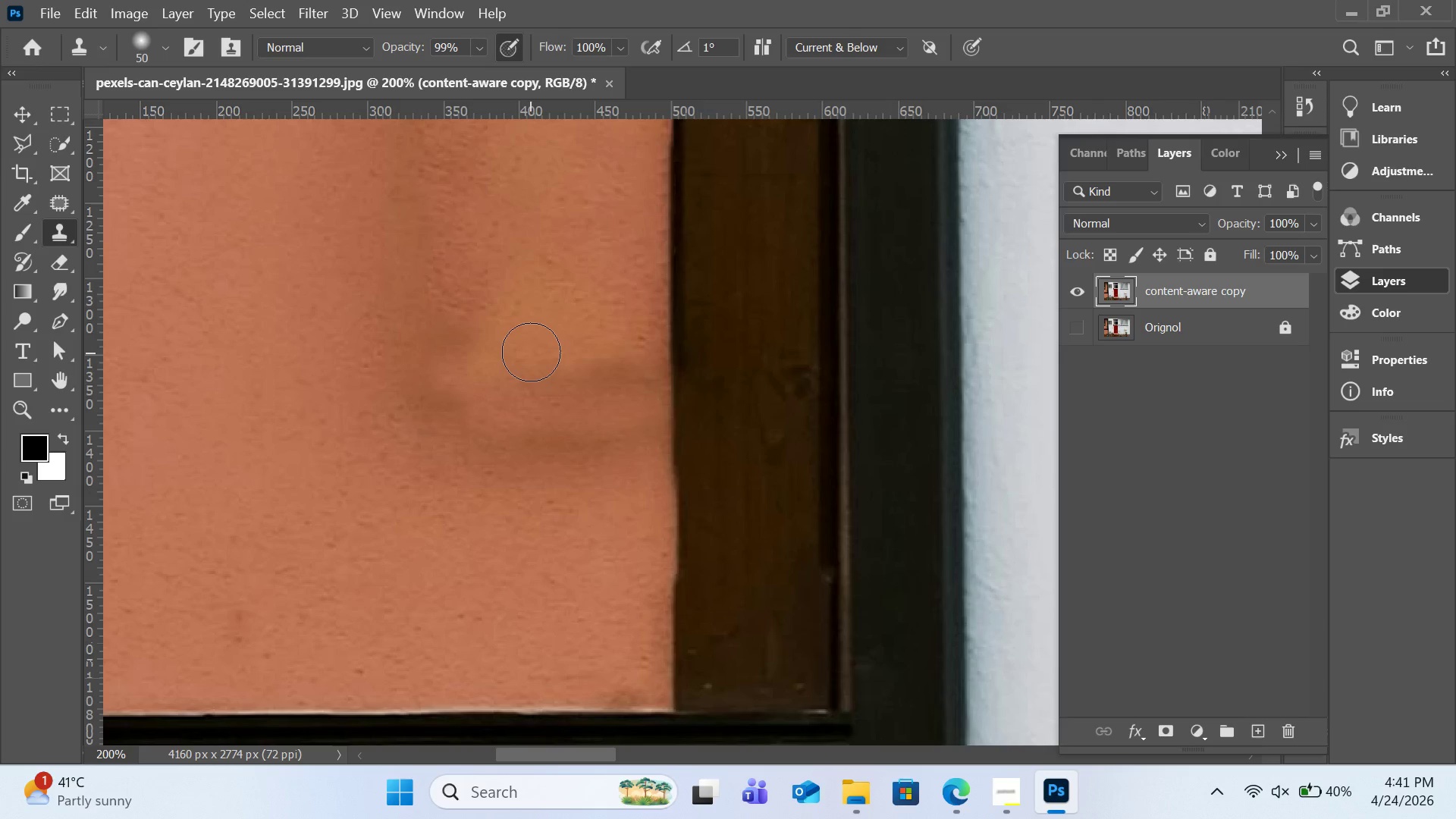 
left_click([531, 352])
 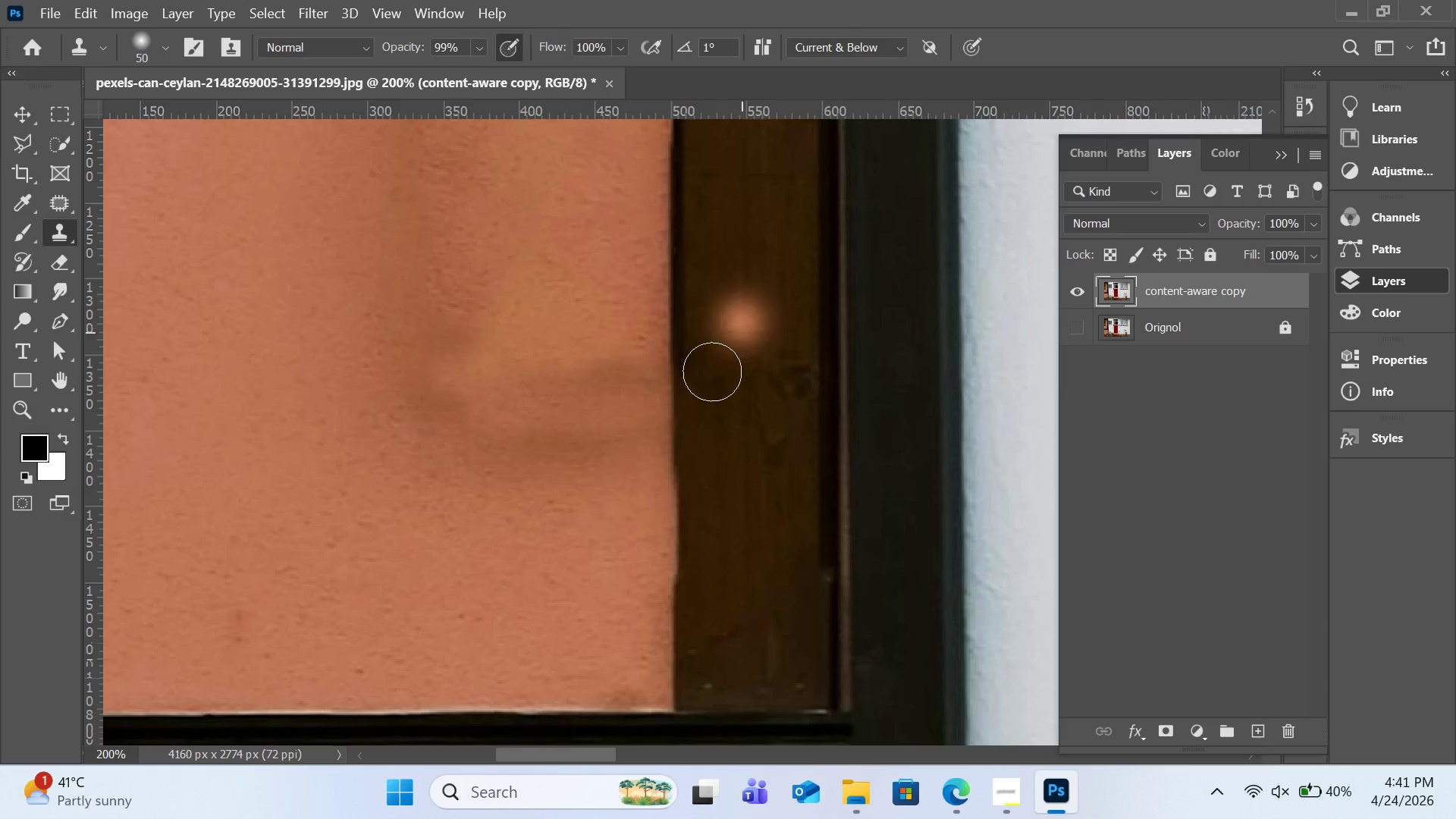 
hold_key(key=AltLeft, duration=0.39)
 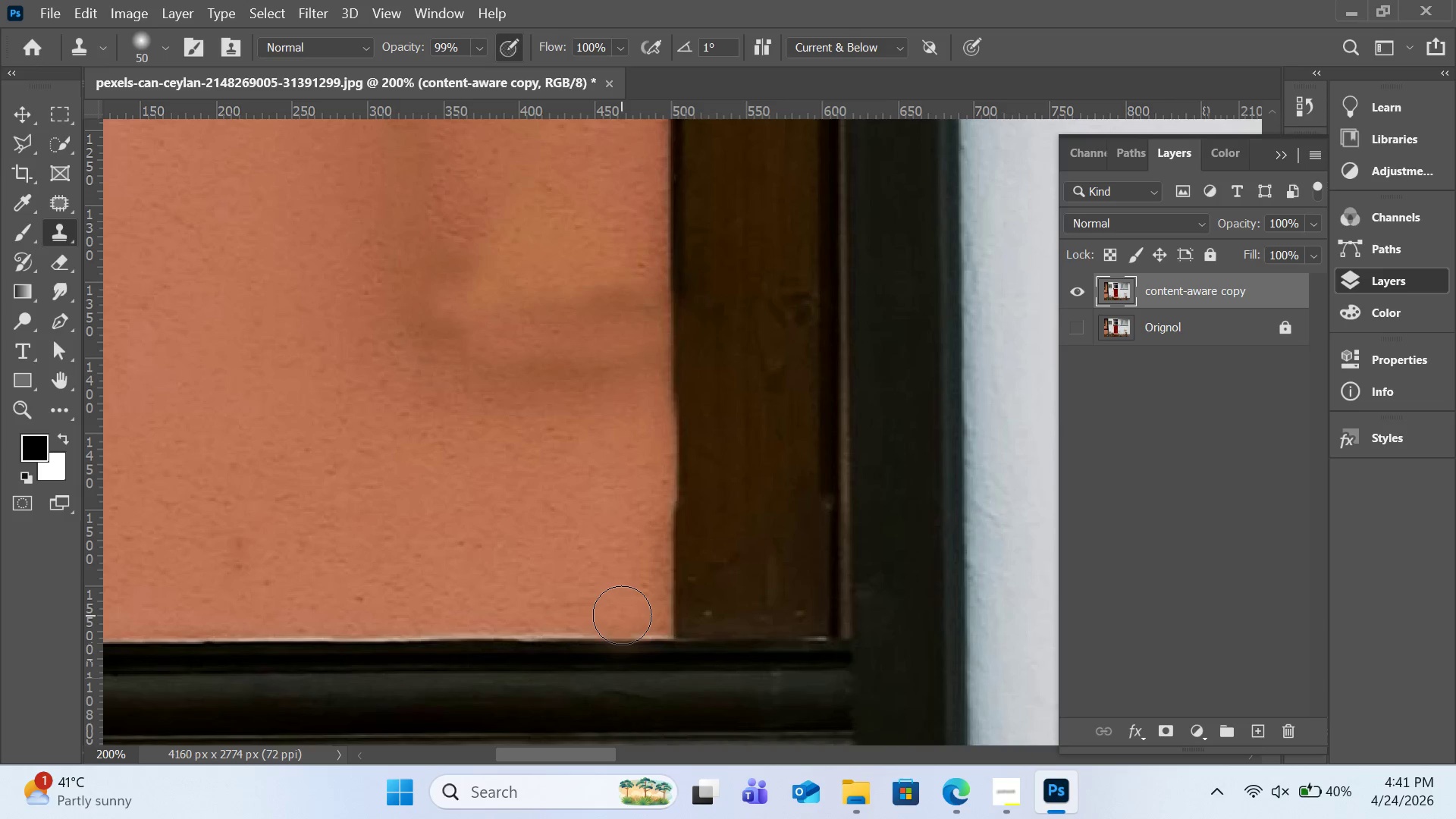 
scroll: coordinate [616, 495], scroll_direction: down, amount: 4.0
 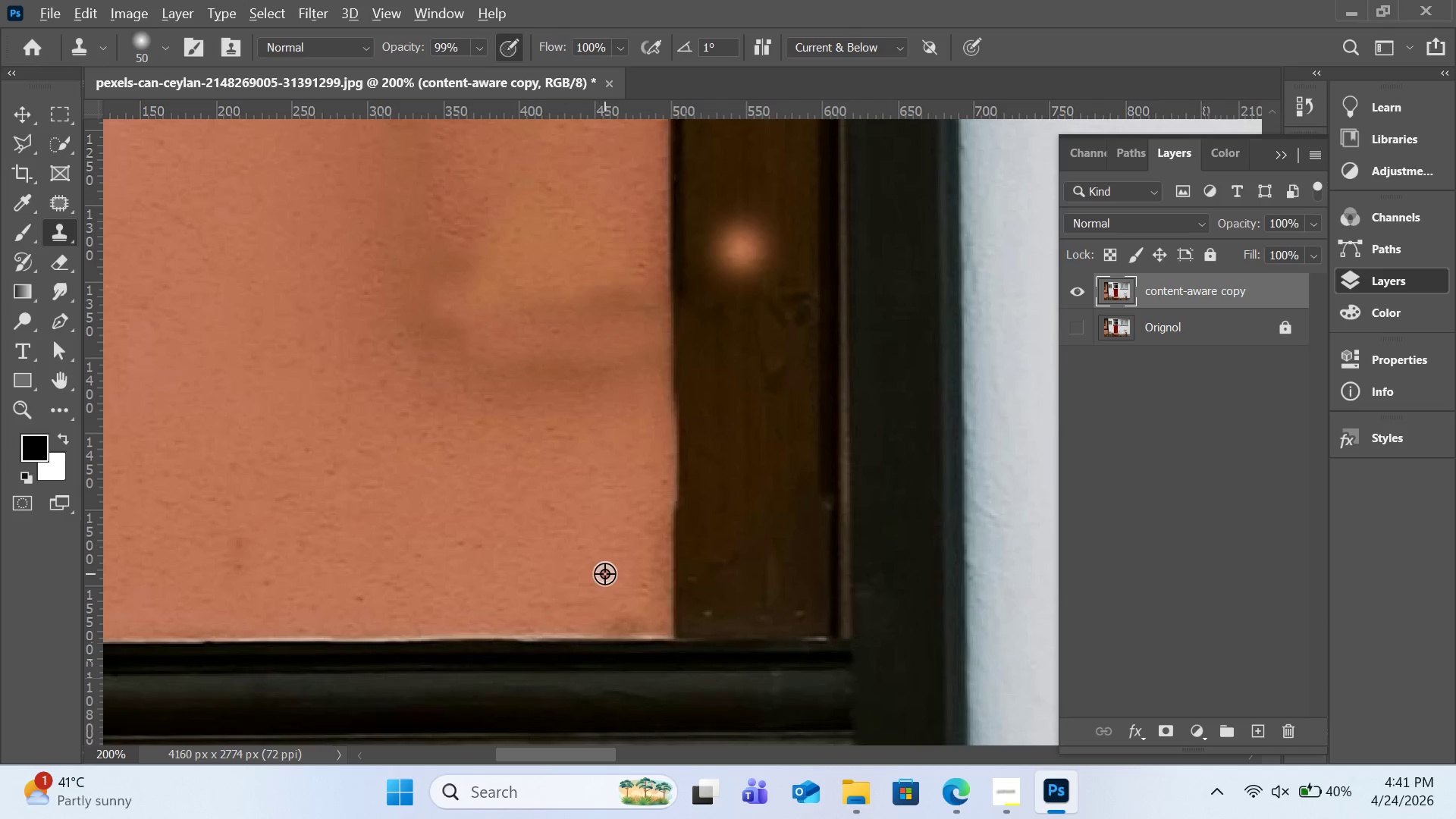 
left_click([604, 573])
 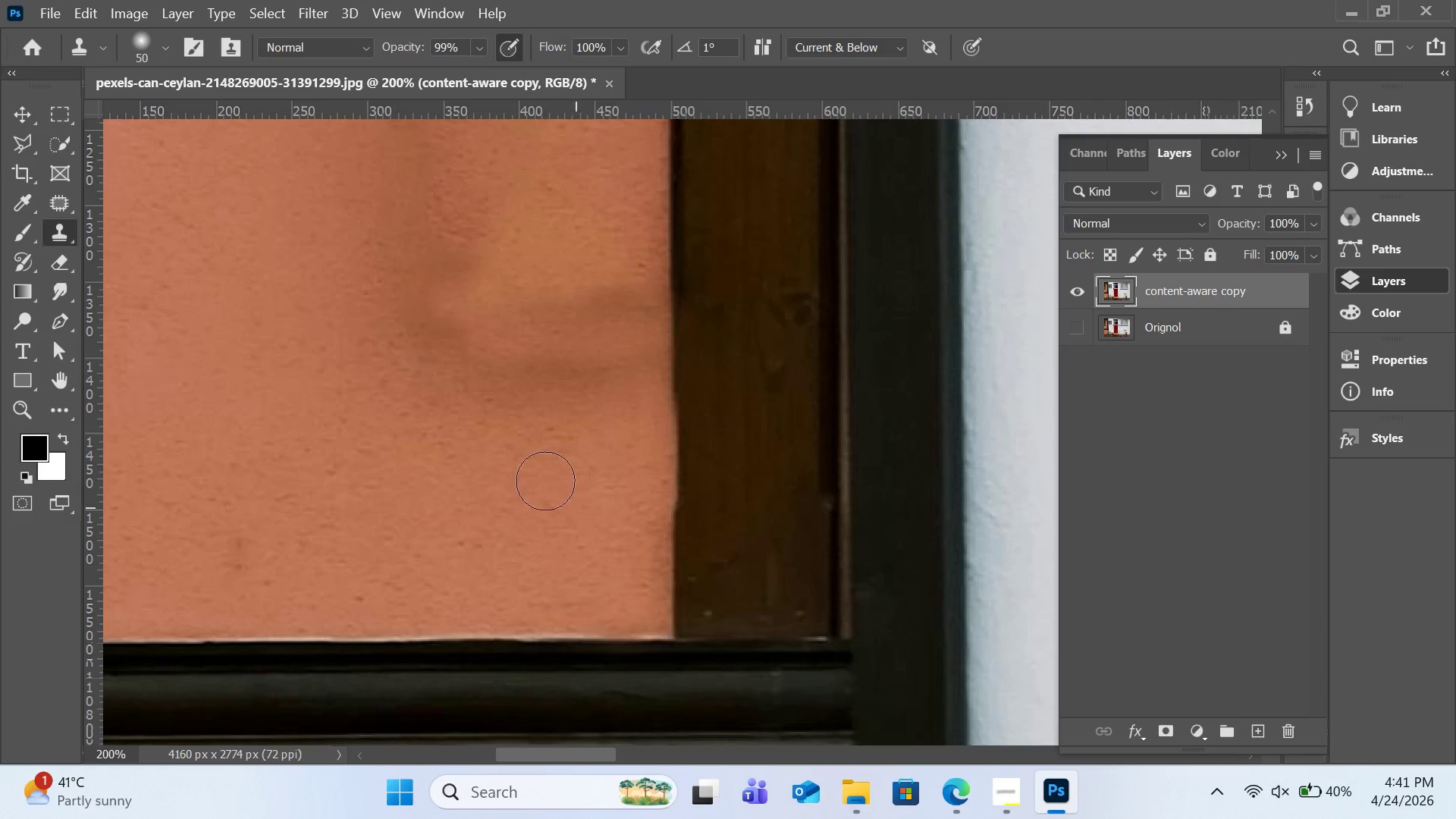 
scroll: coordinate [547, 465], scroll_direction: down, amount: 21.0
 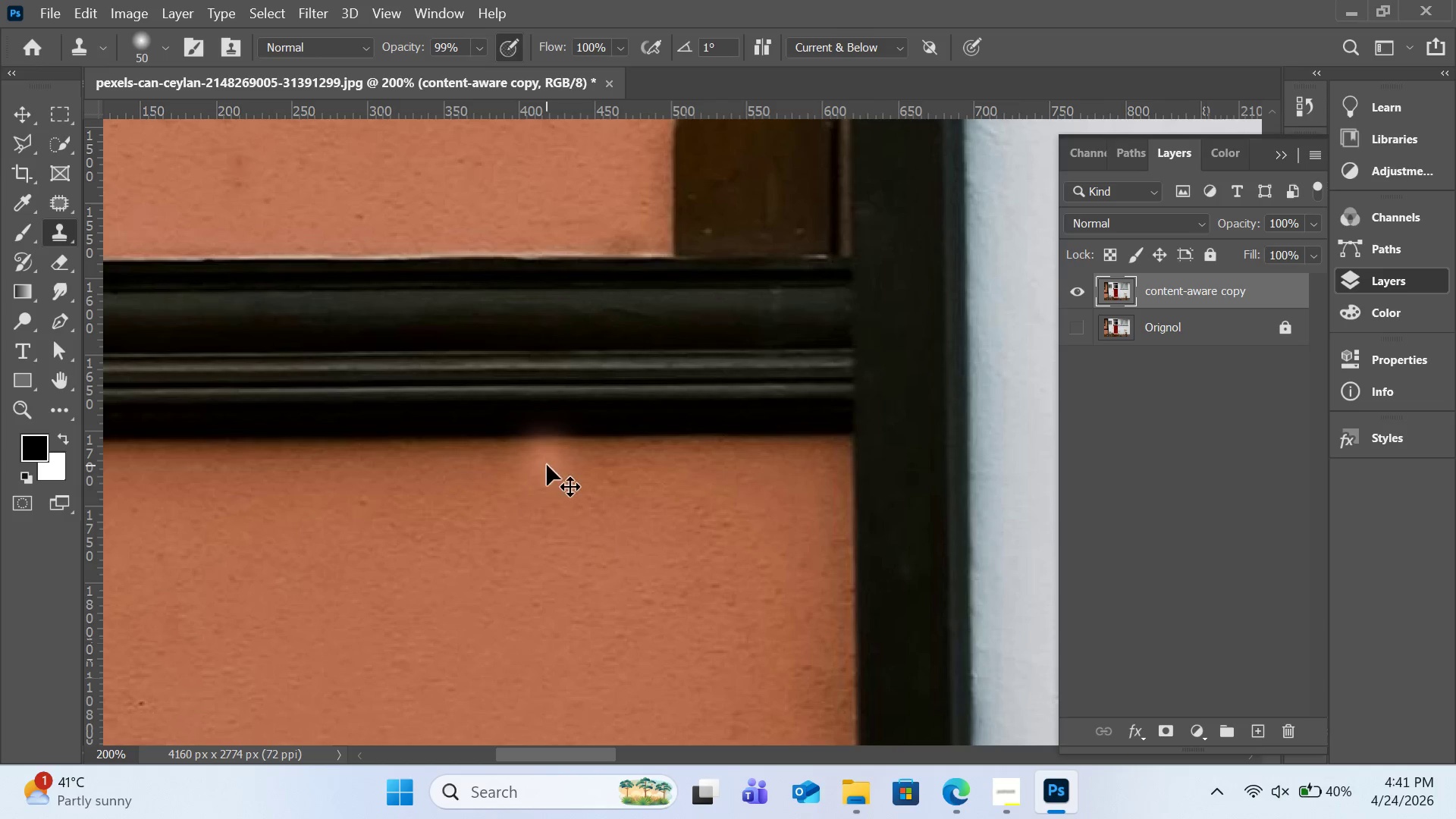 
key(Control+Minus)
 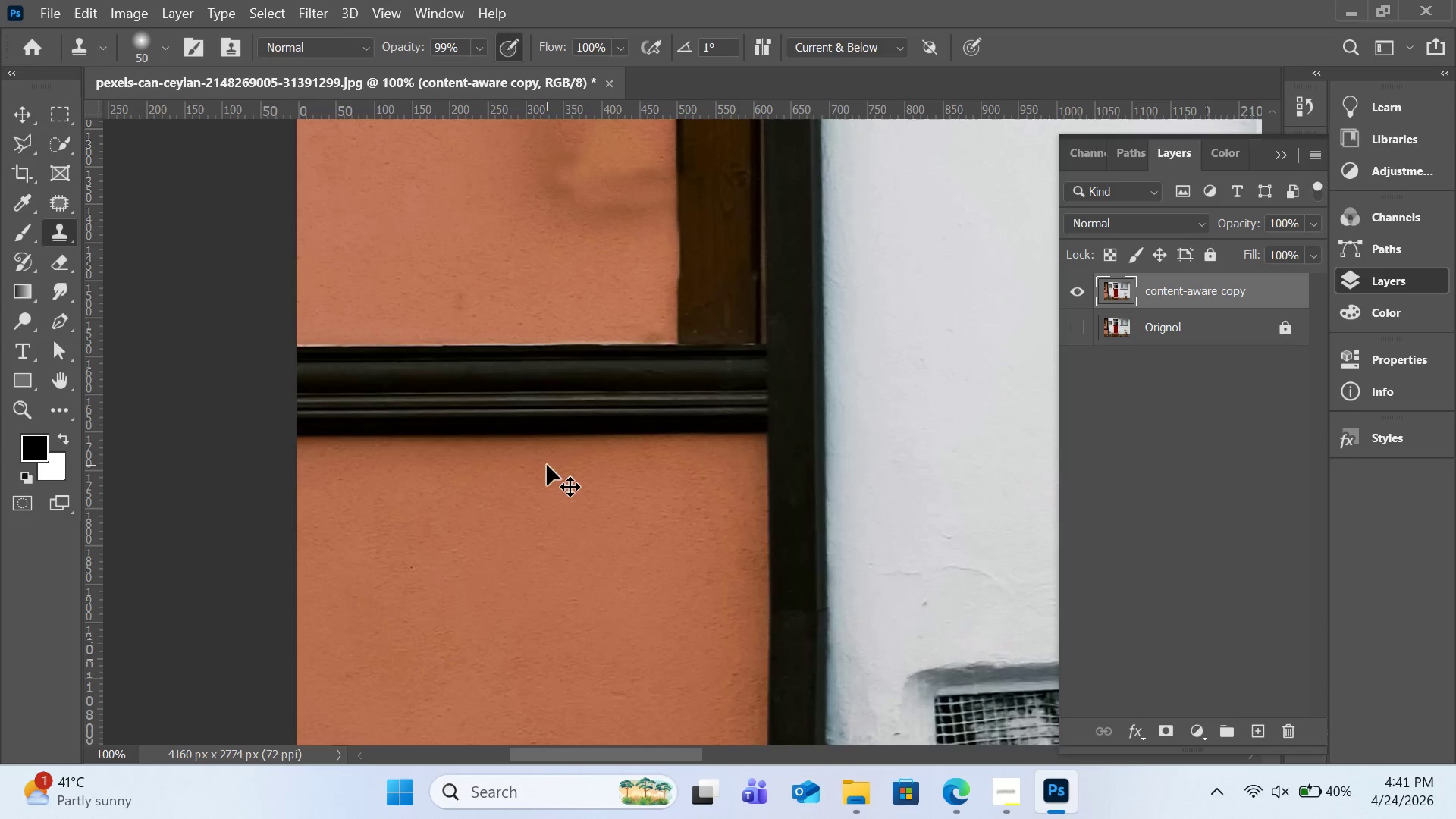 
key(Control+Minus)
 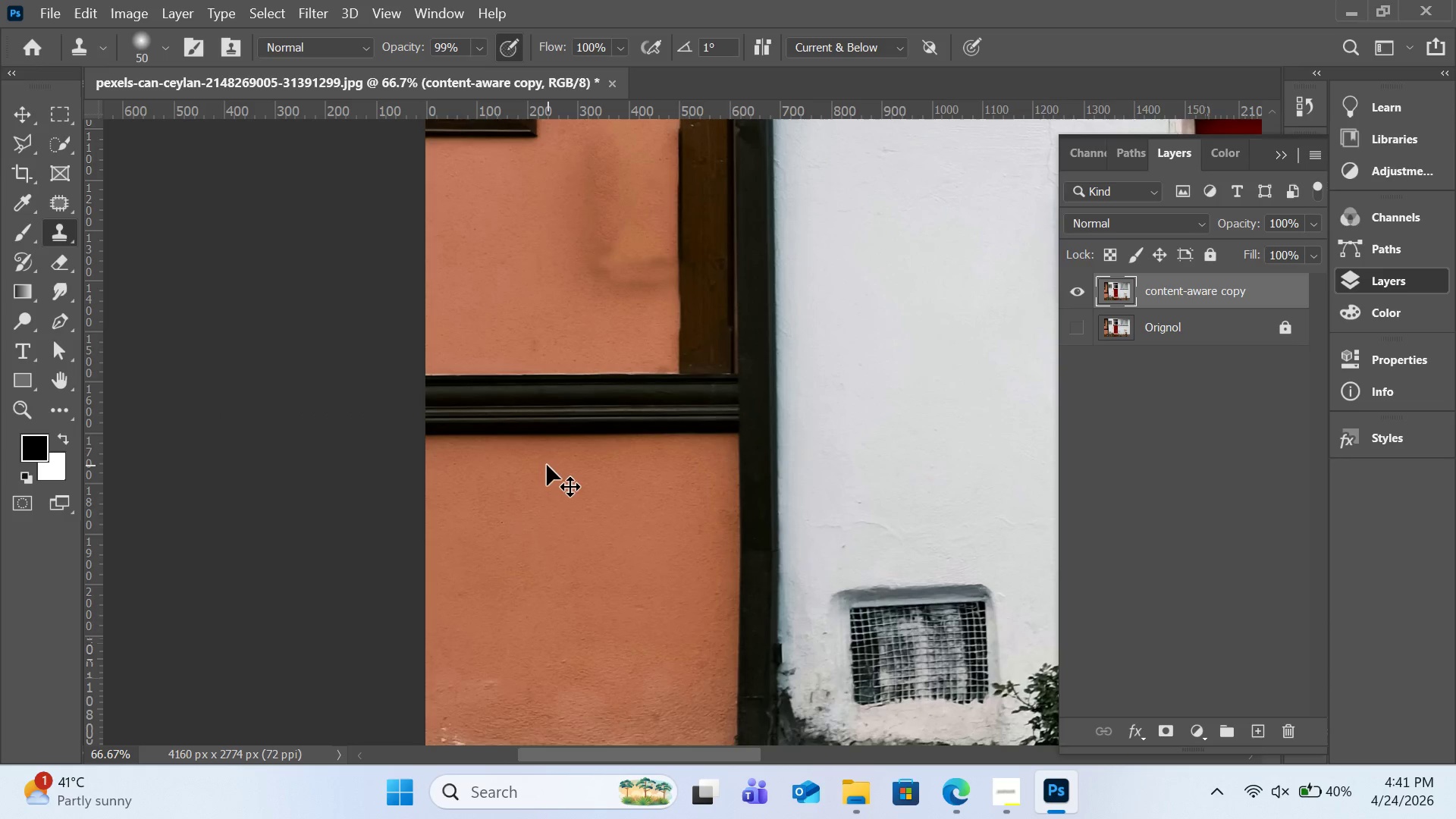 
key(Control+Minus)
 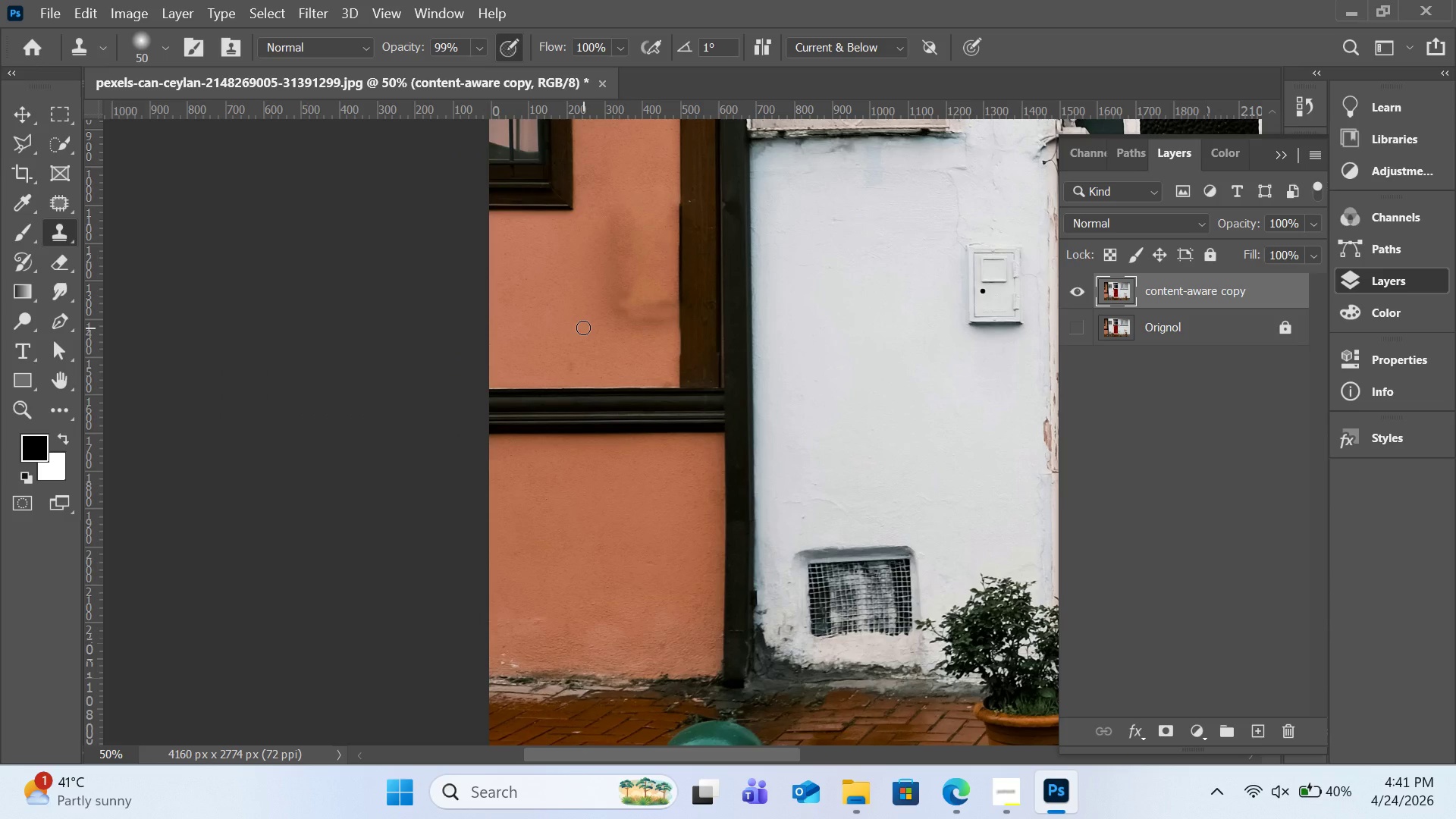 
key(BracketRight)
 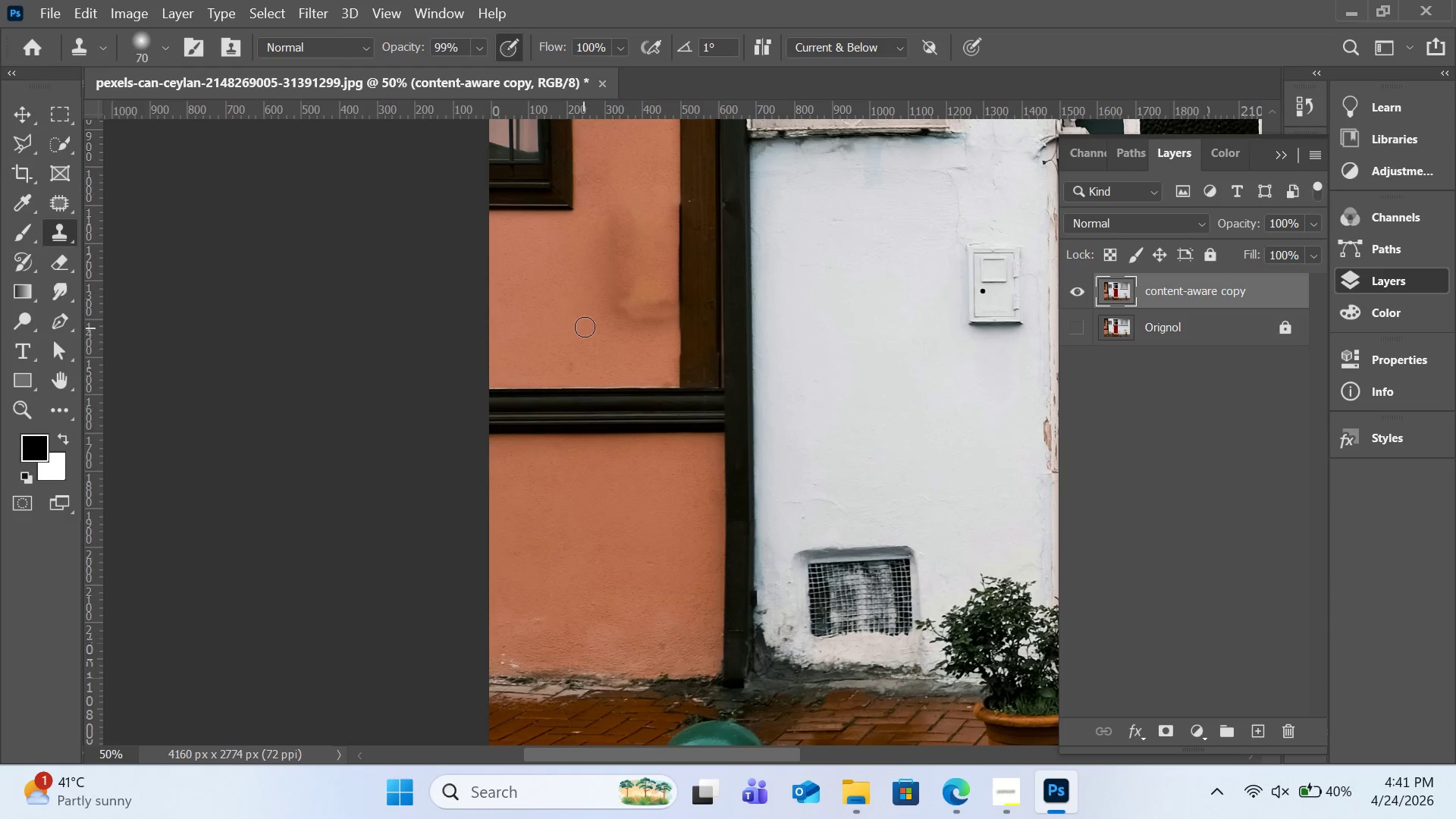 
key(BracketRight)
 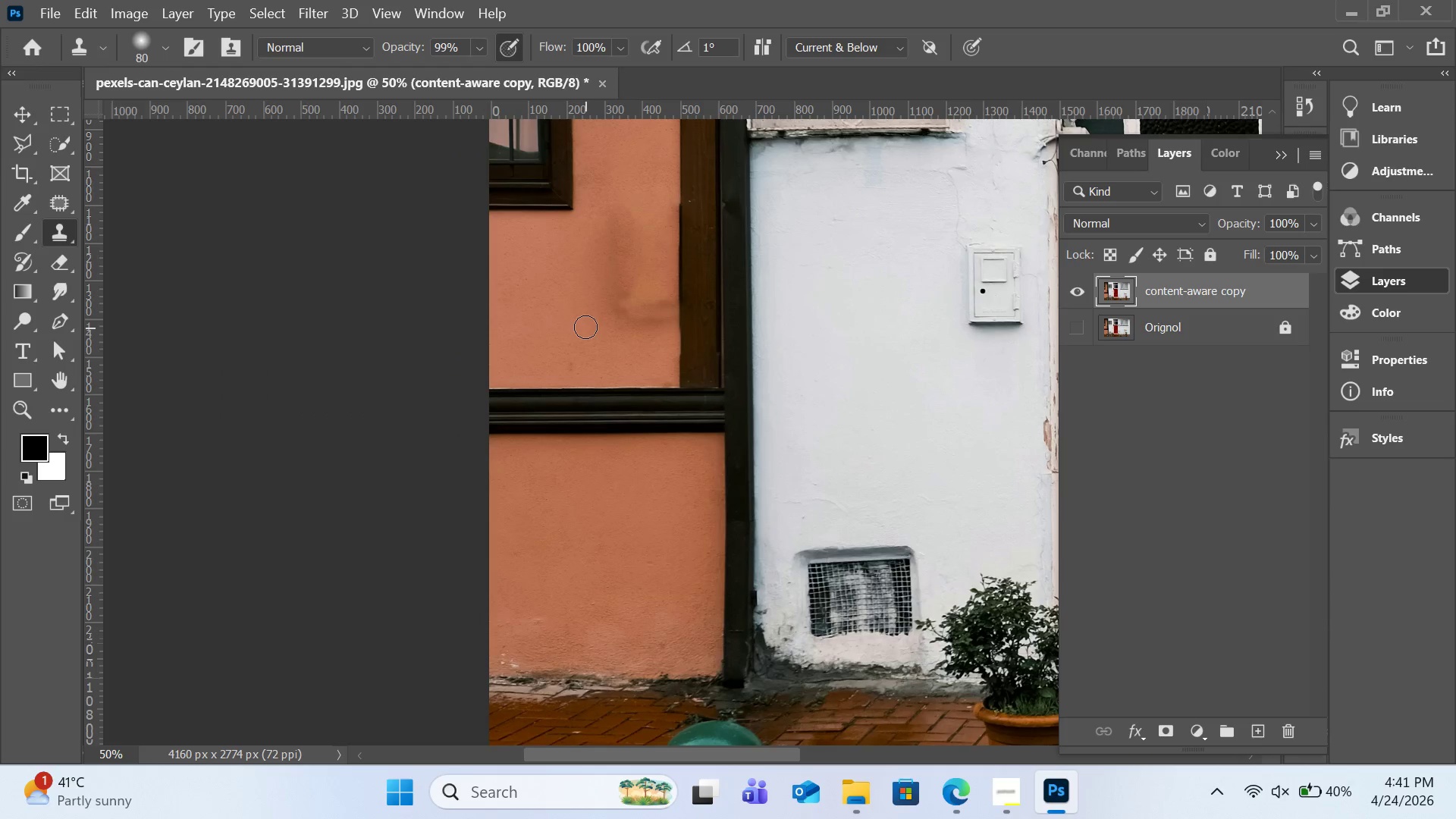 
key(BracketRight)
 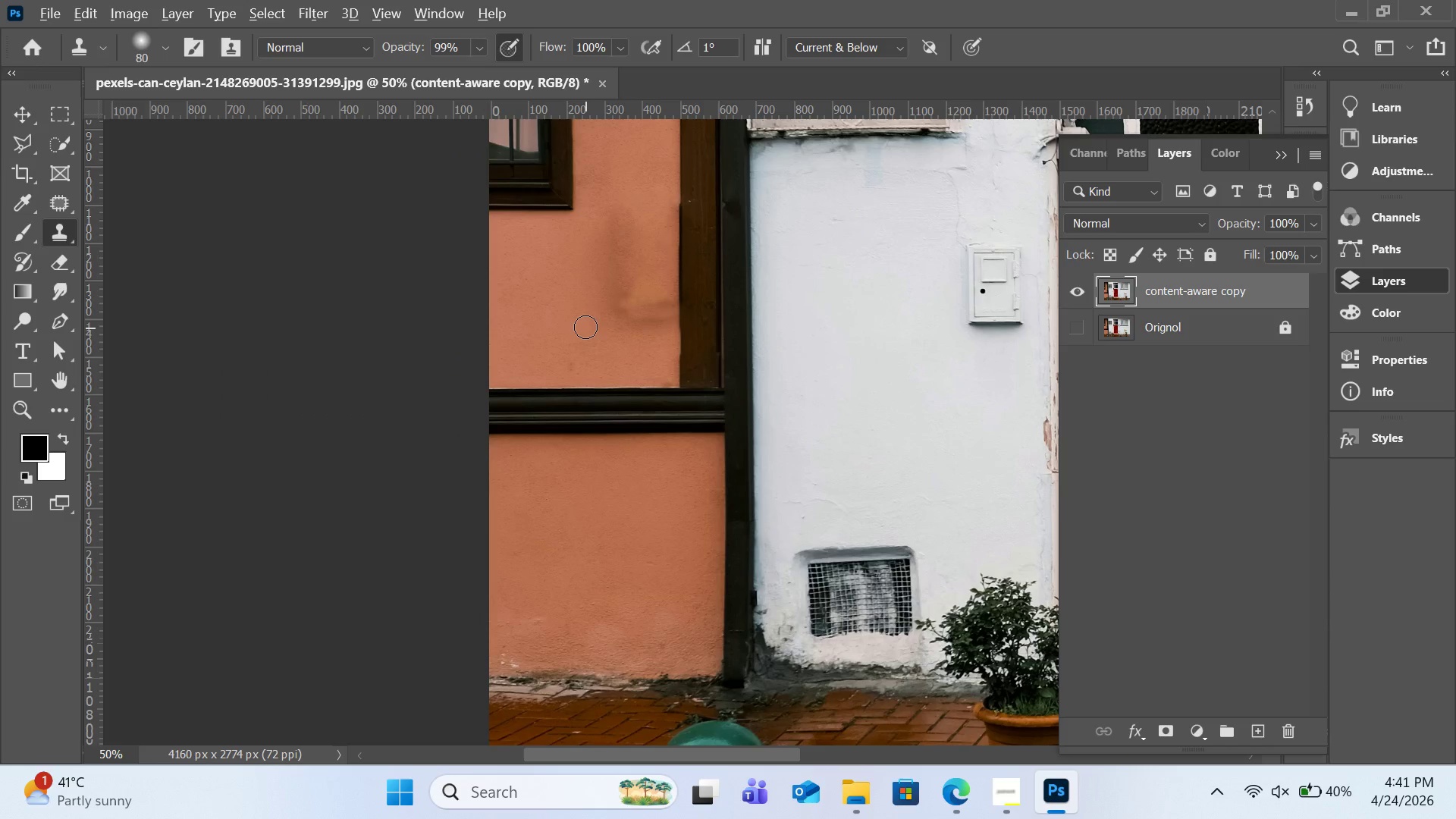 
hold_key(key=AltLeft, duration=0.73)
left_click([592, 293])
 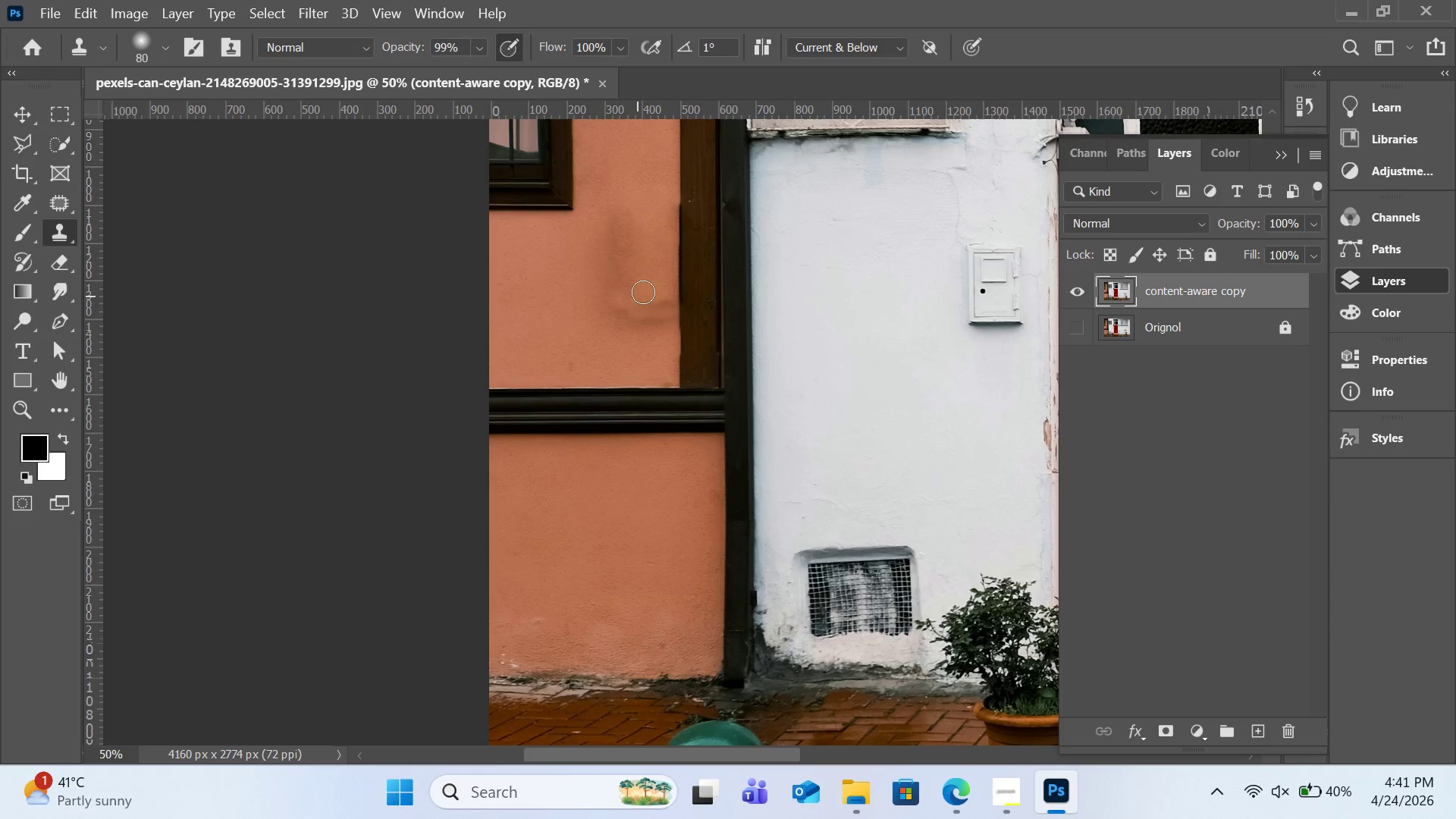 
hold_key(key=AltLeft, duration=0.45)
left_click([650, 280])
 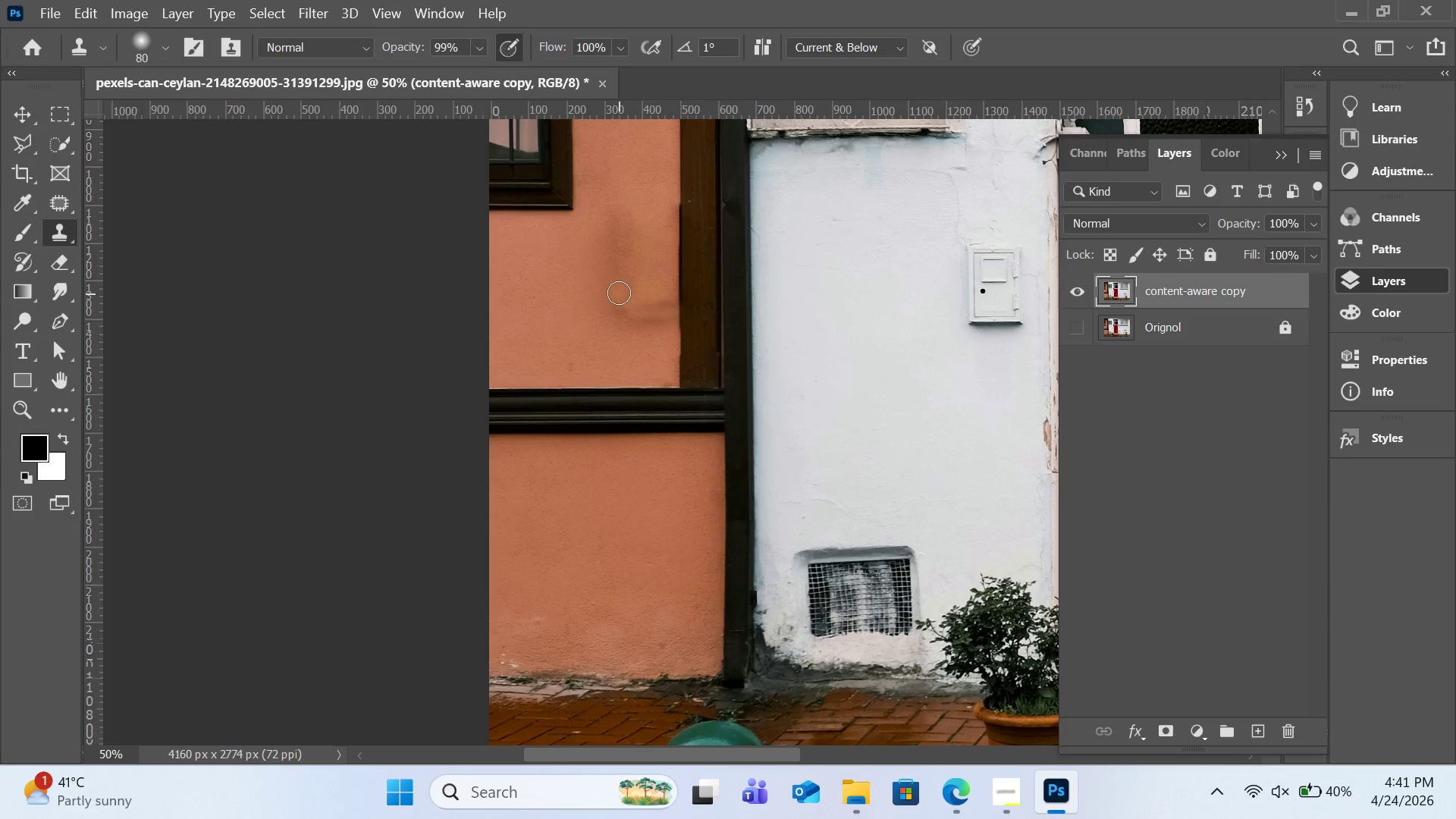 
left_click([619, 293])
 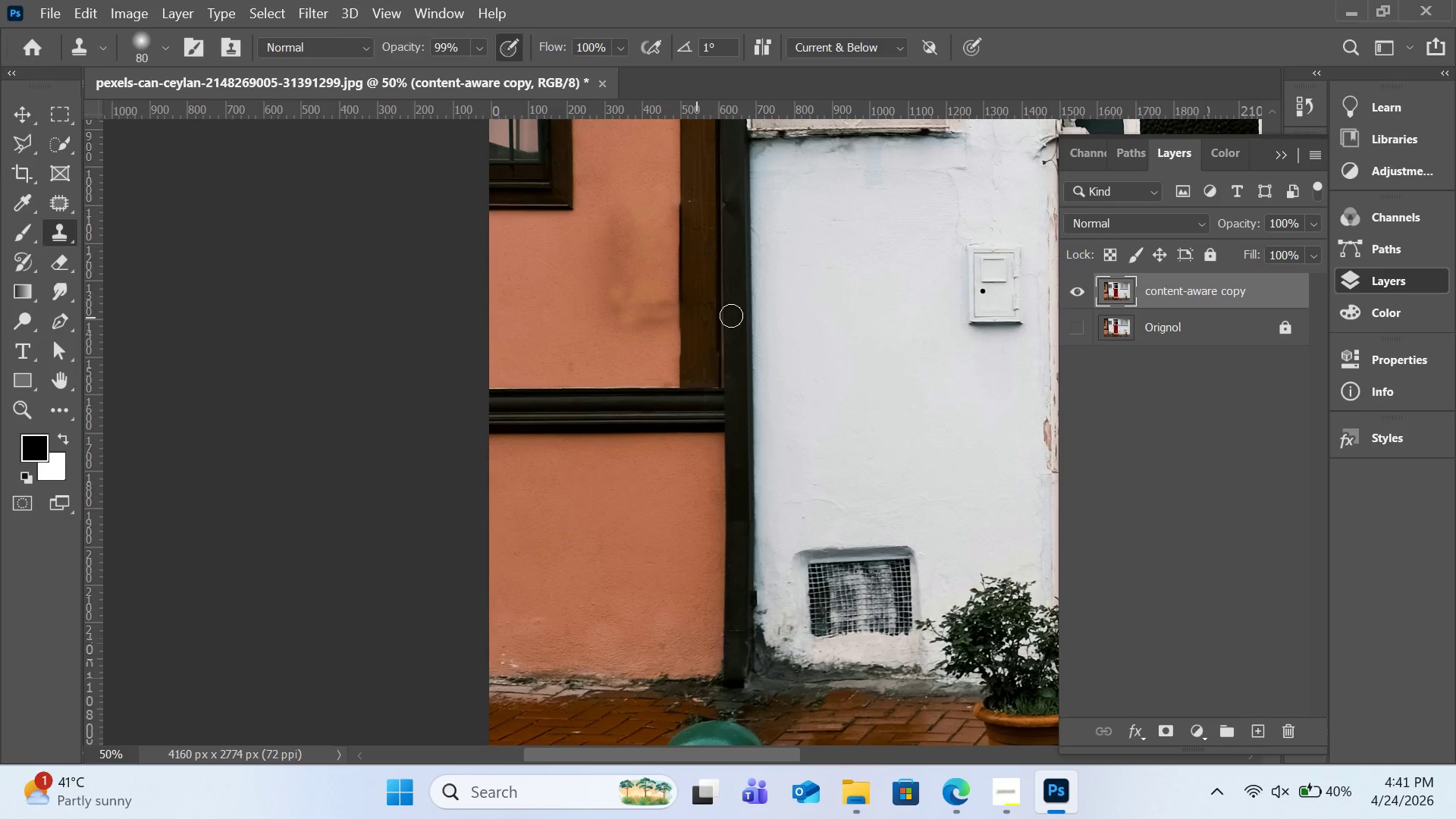 
hold_key(key=AltLeft, duration=0.66)
left_click([642, 259])
 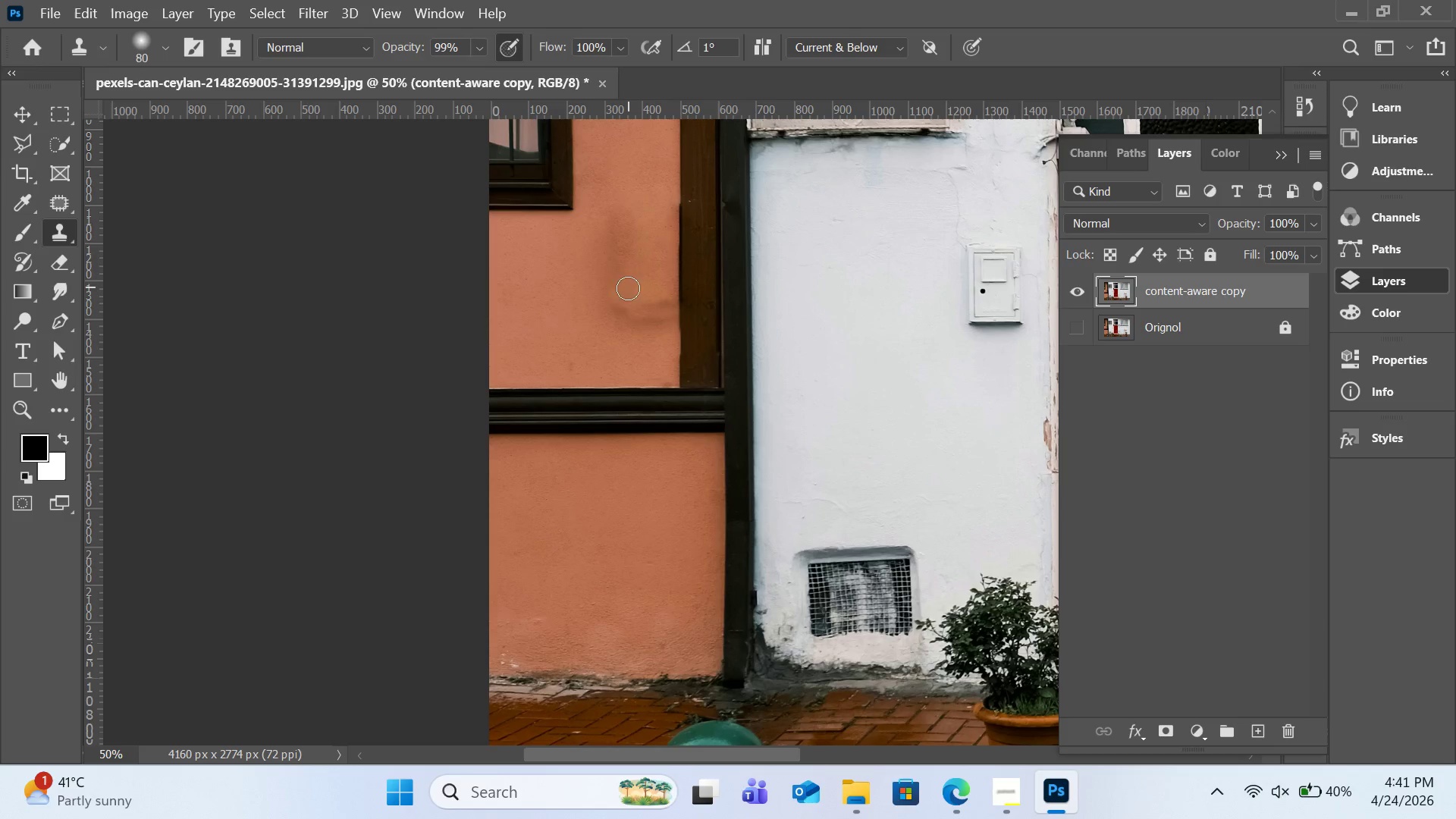 
left_click_drag(start_coordinate=[628, 288], to_coordinate=[625, 315])
 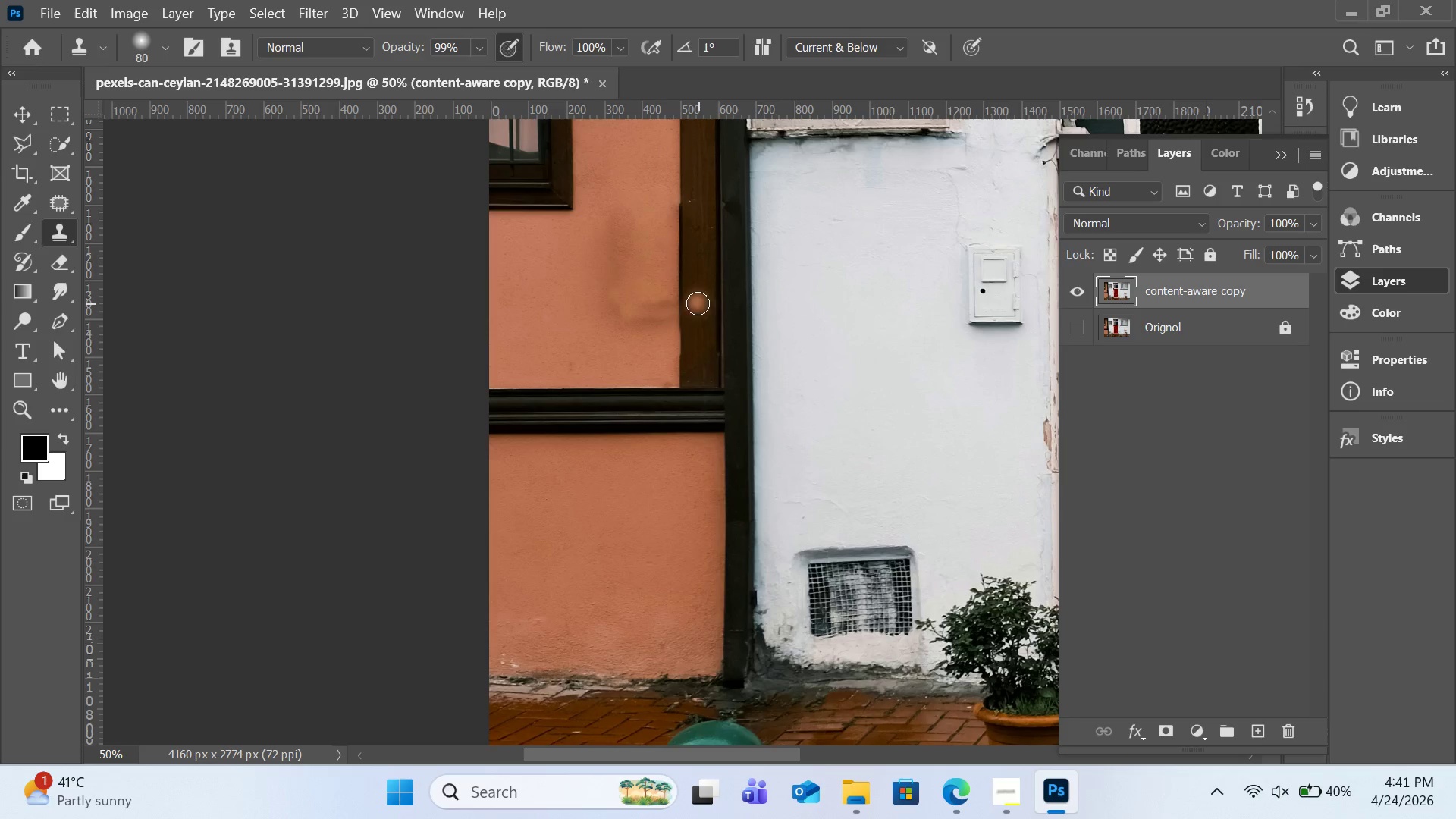 
key(Control+Z)
 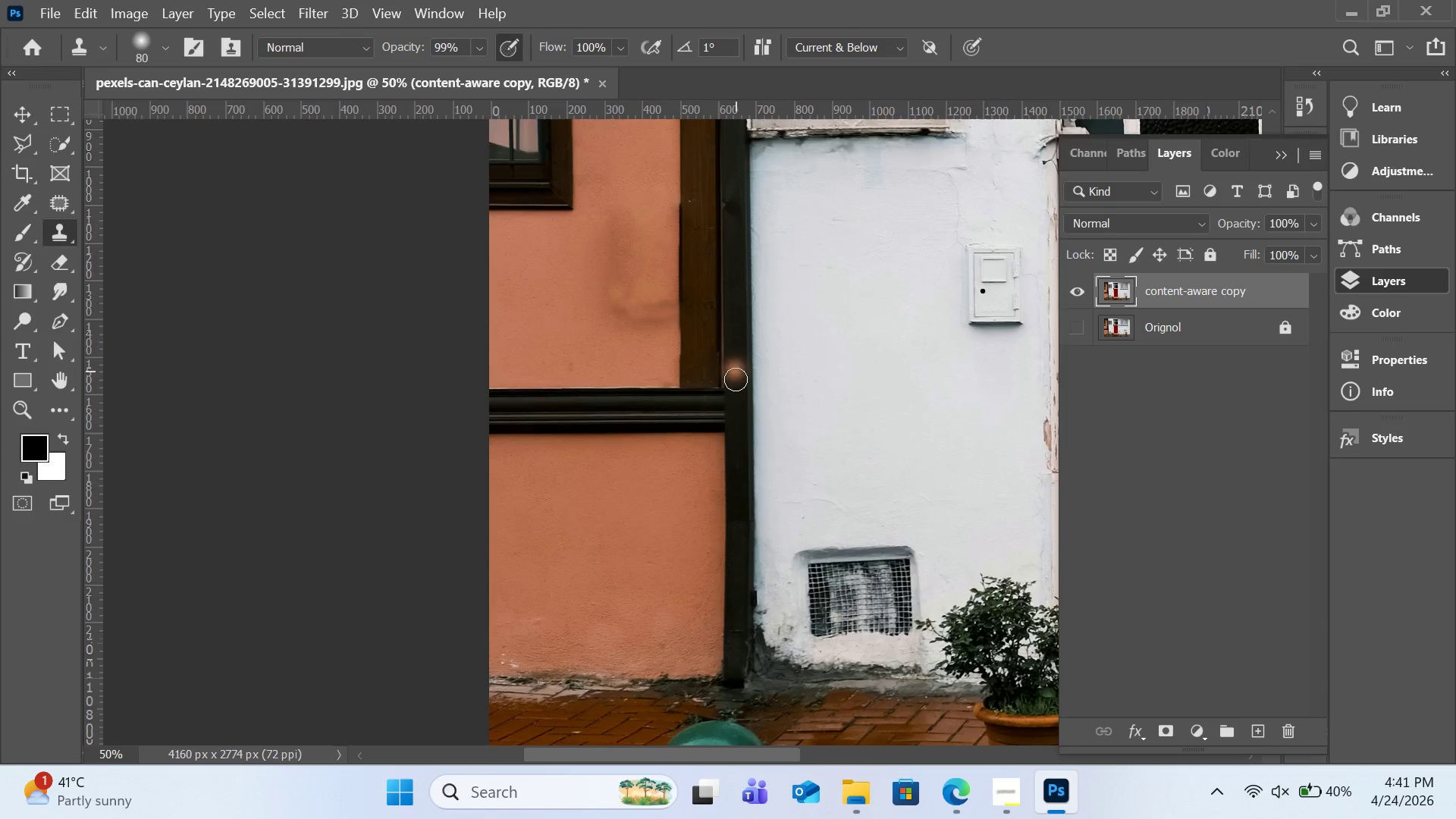 
scroll: coordinate [736, 380], scroll_direction: down, amount: 6.0
 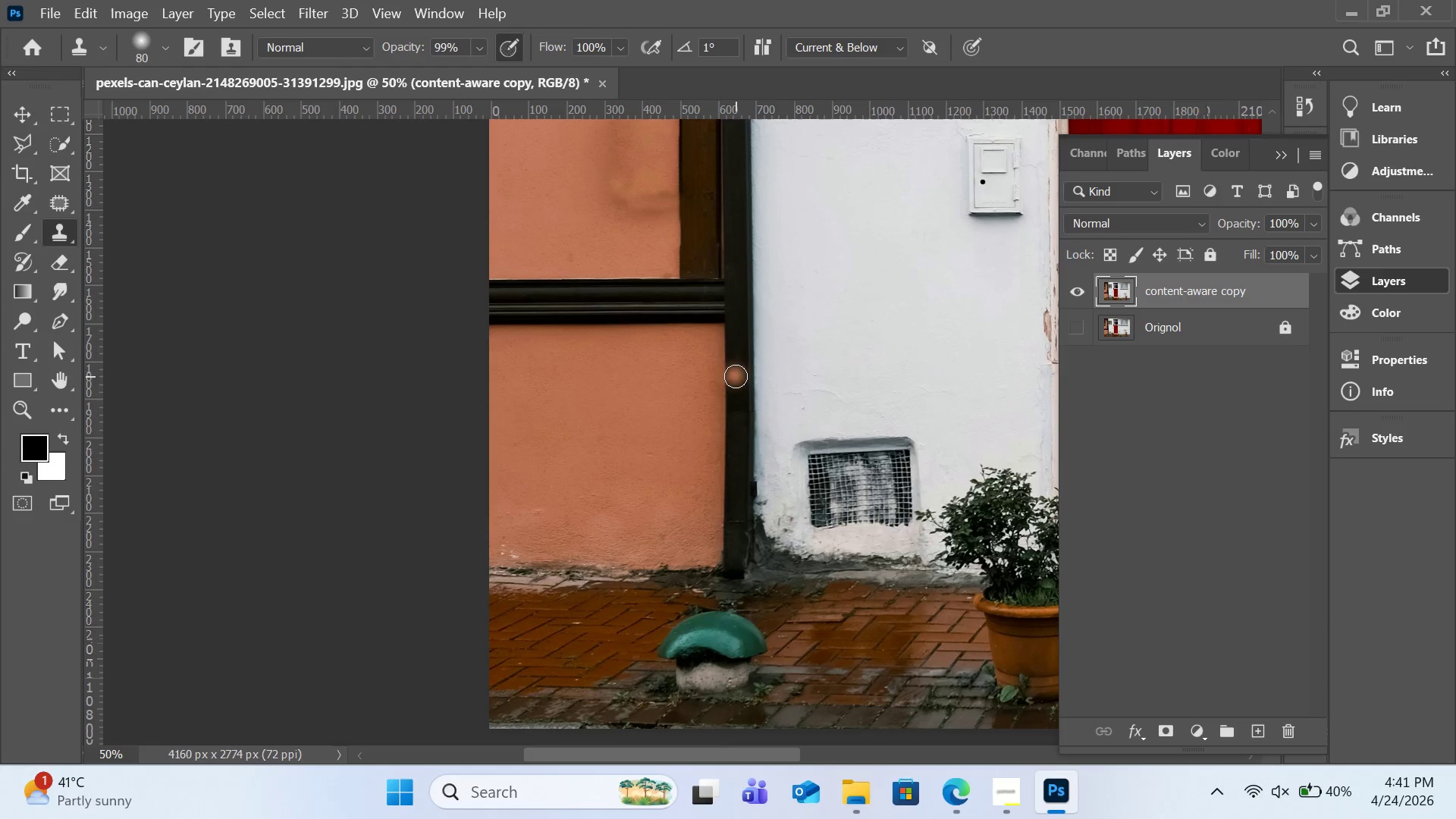 
key(Control+Equal)
 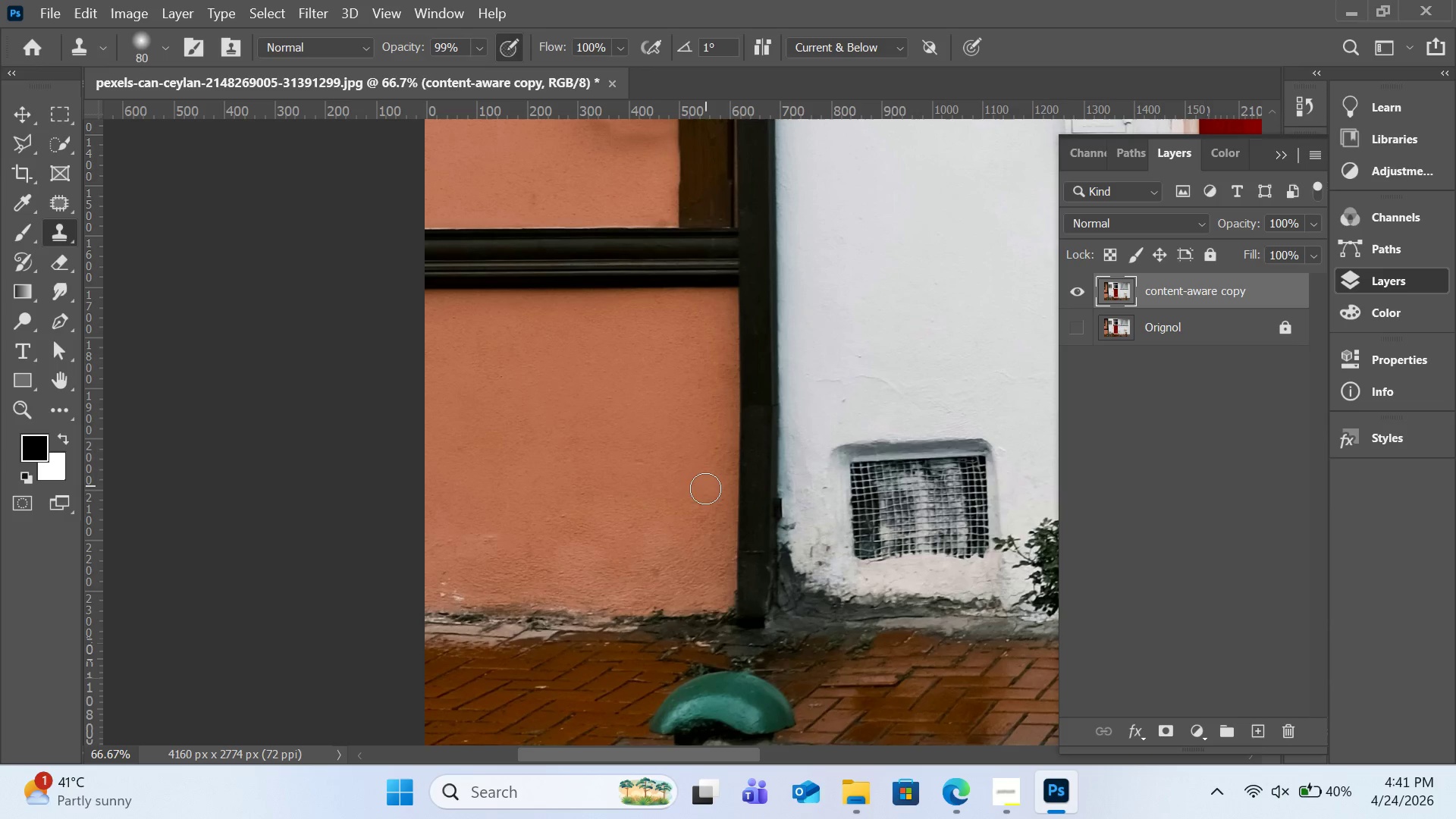 
key(H)
 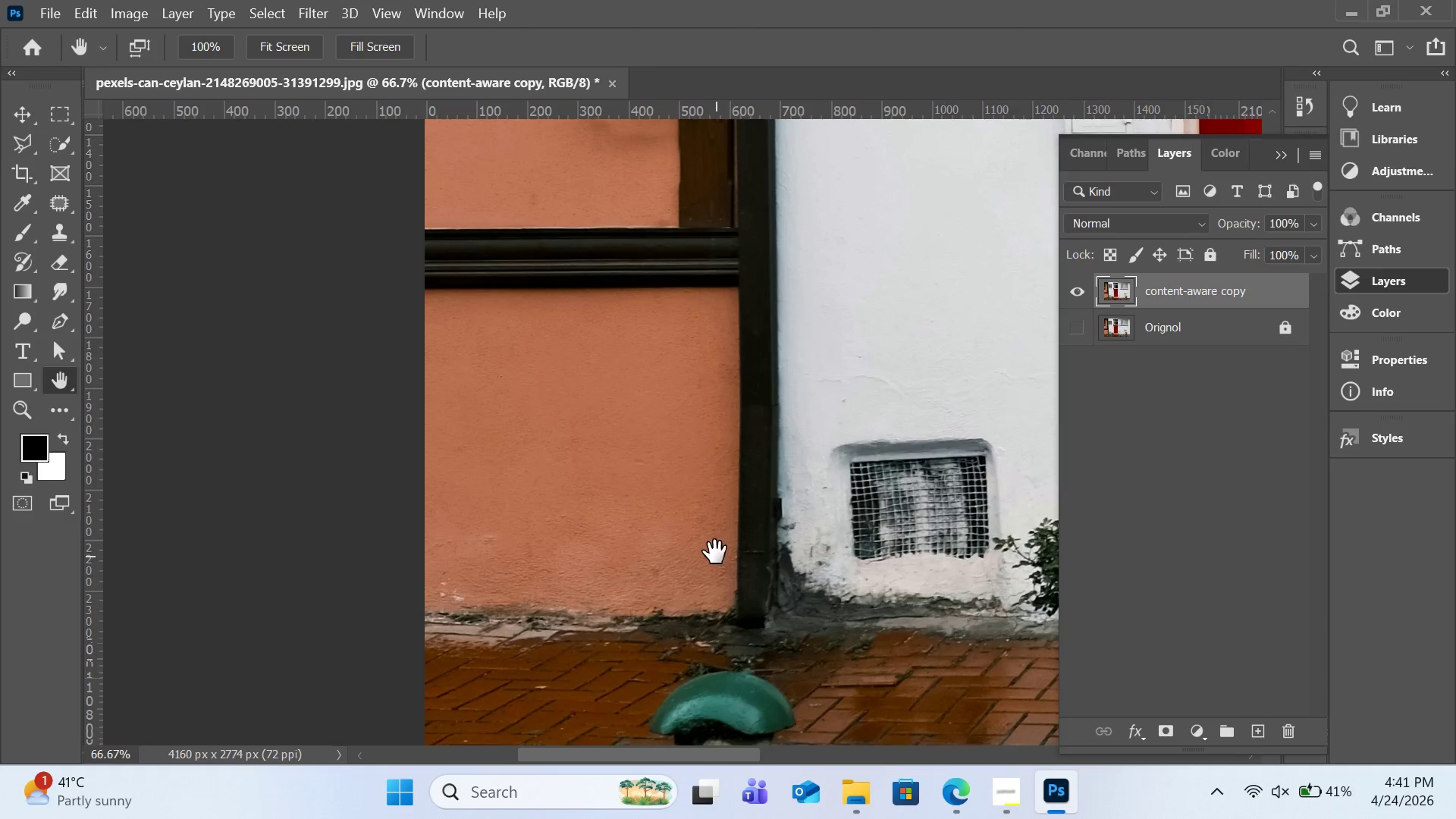 
left_click_drag(start_coordinate=[715, 556], to_coordinate=[668, 362])
 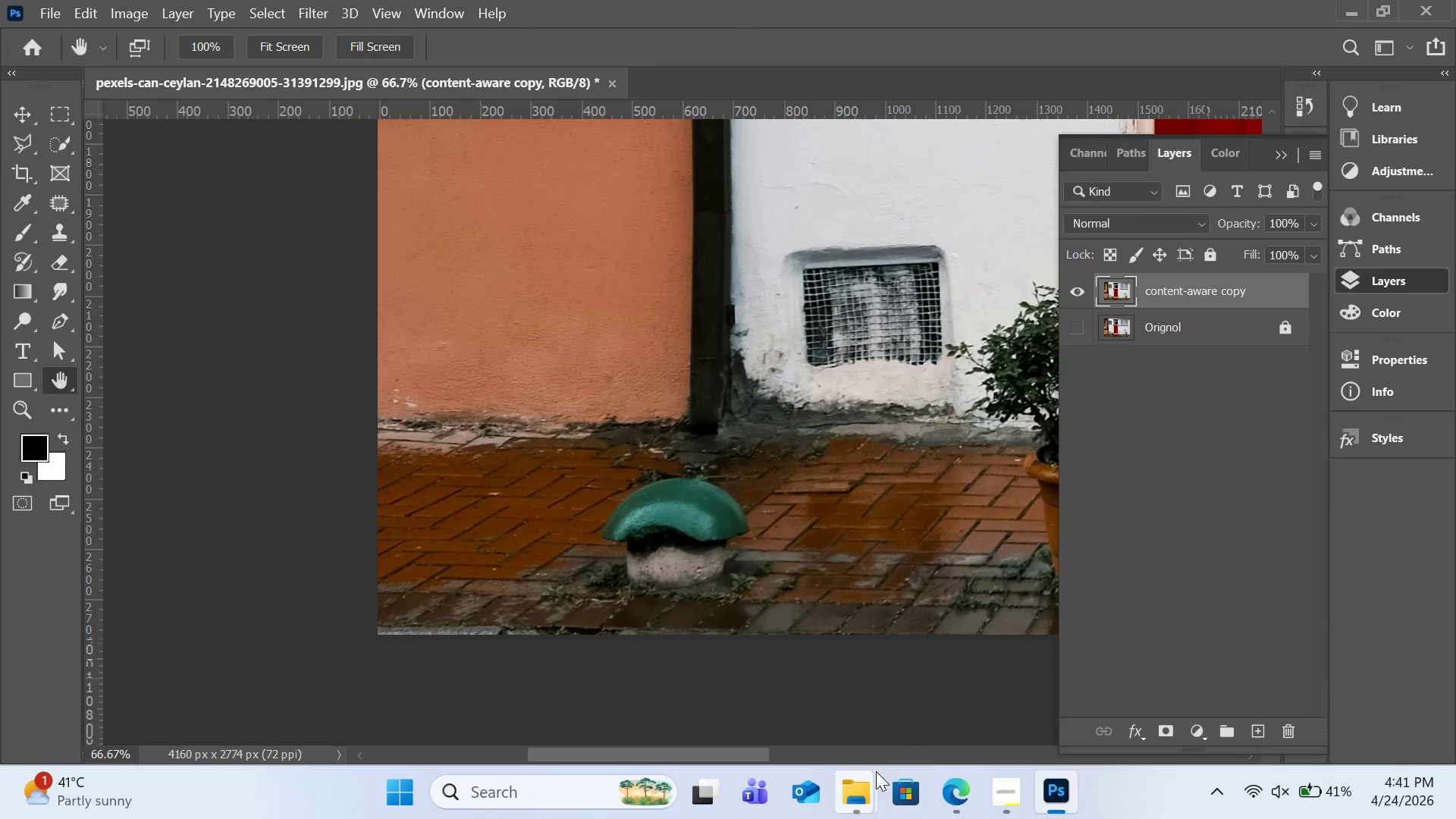 
left_click([1012, 799])